 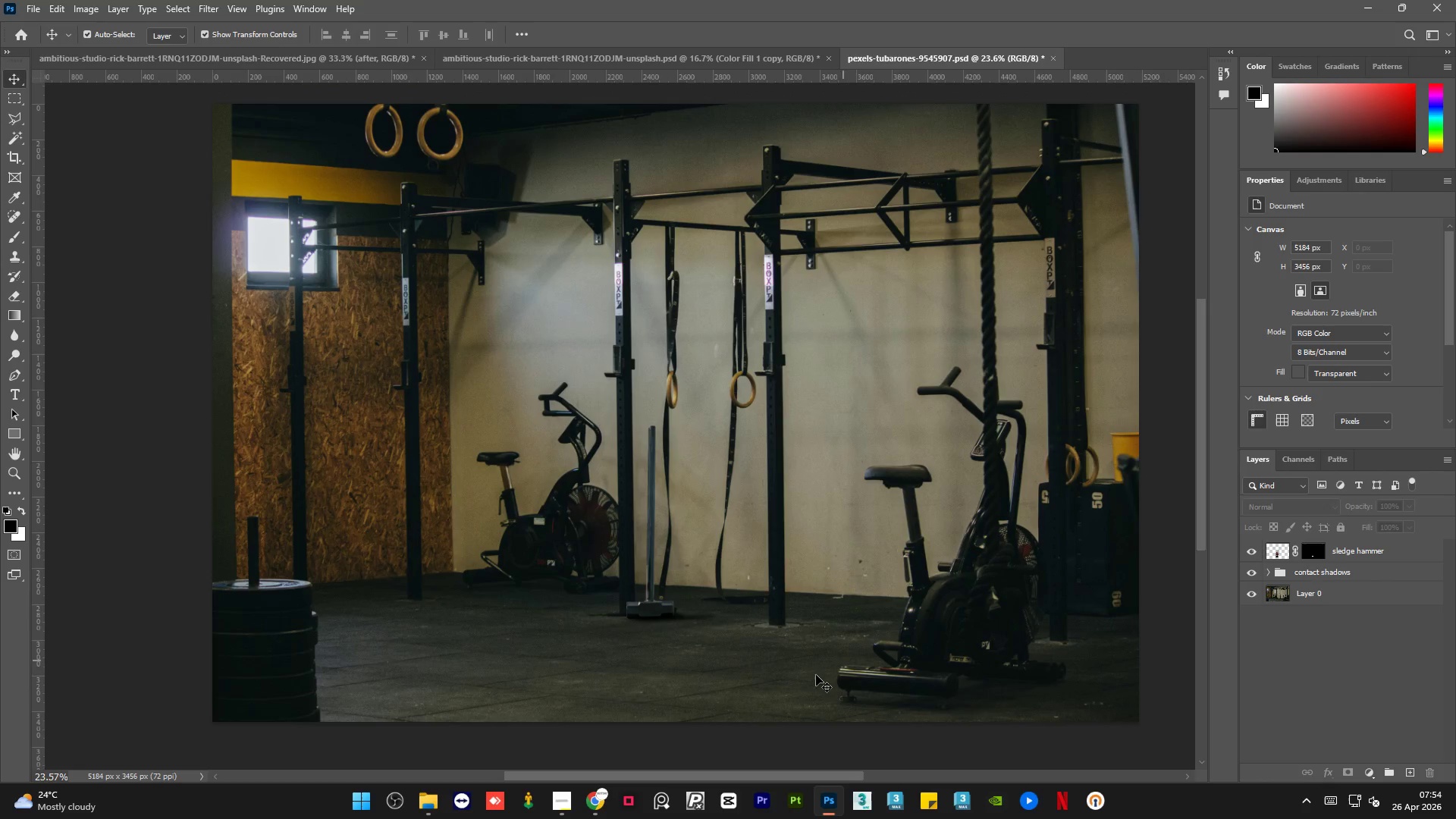 
left_click_drag(start_coordinate=[657, 776], to_coordinate=[668, 770])
 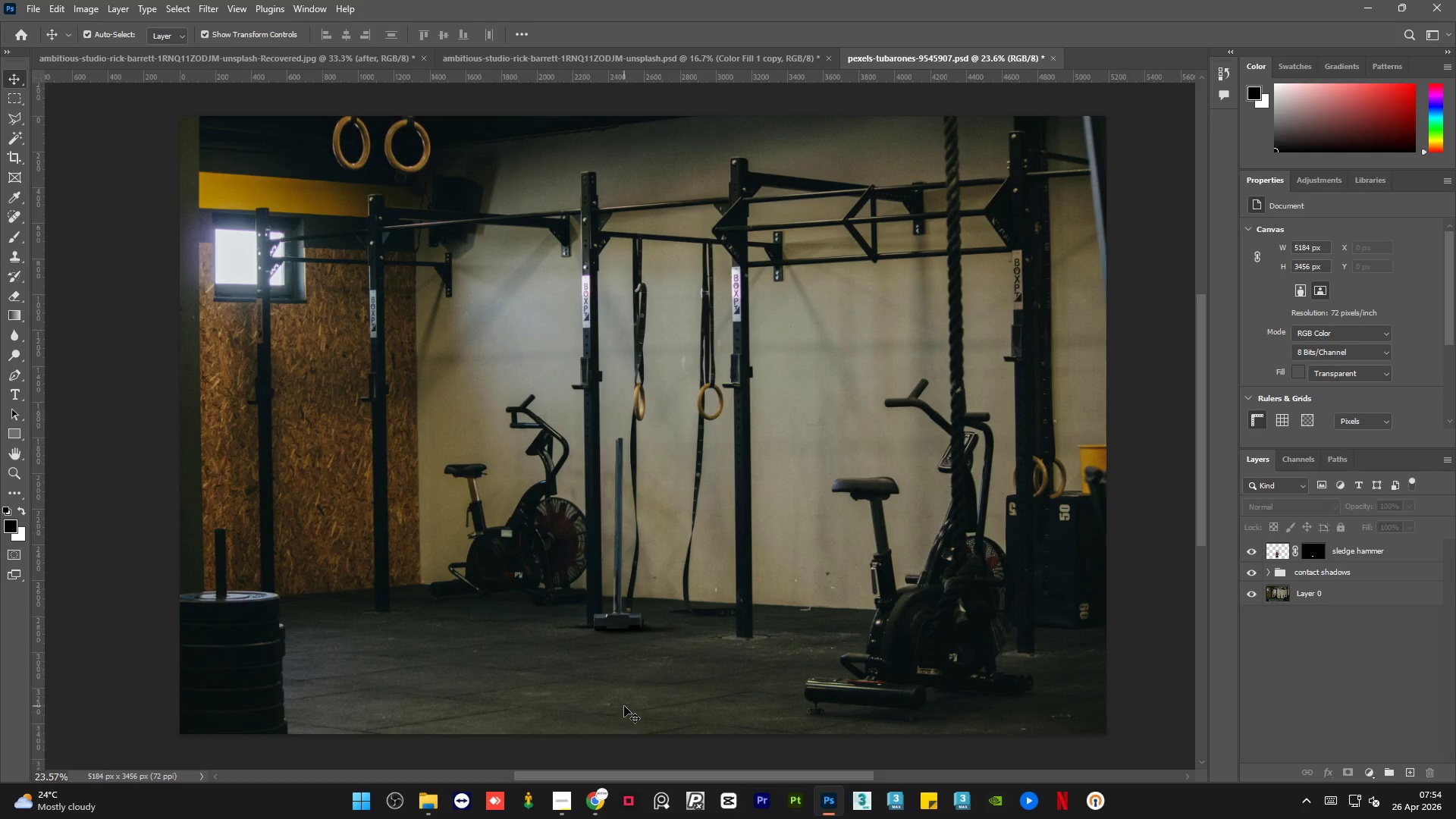 
scroll: coordinate [624, 706], scroll_direction: up, amount: 1.0
 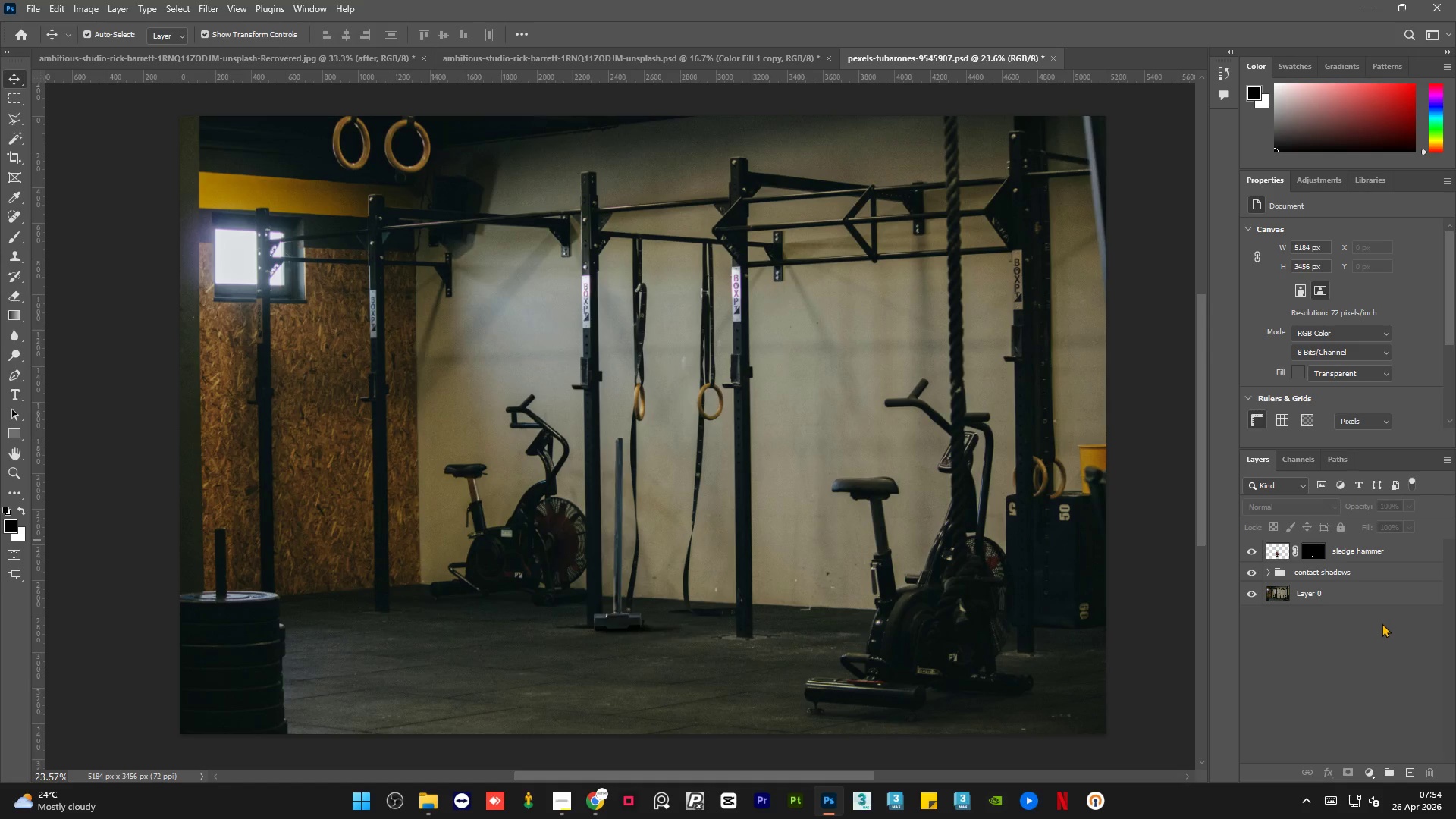 
left_click([1385, 656])
 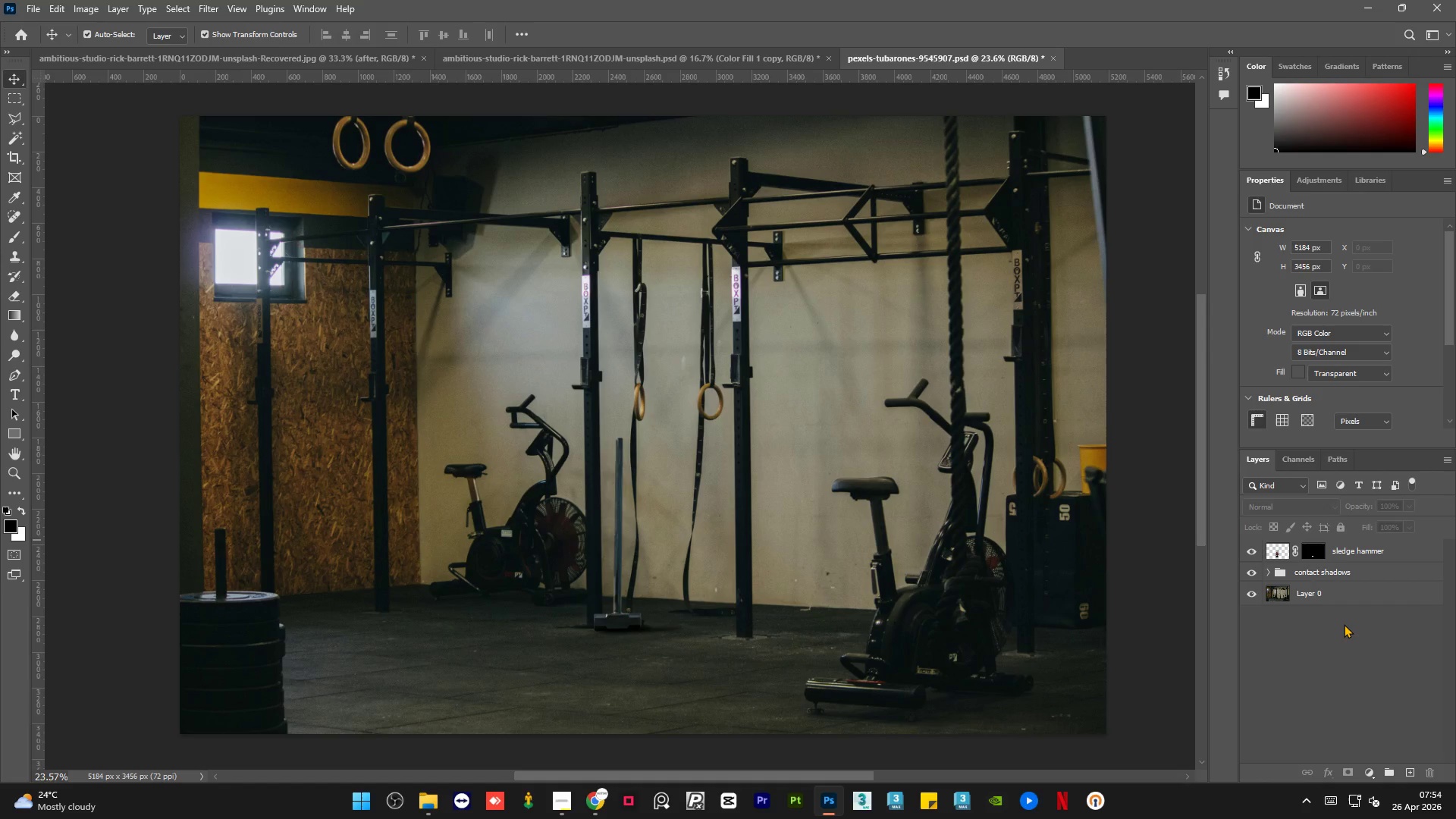 
double_click([1344, 624])
 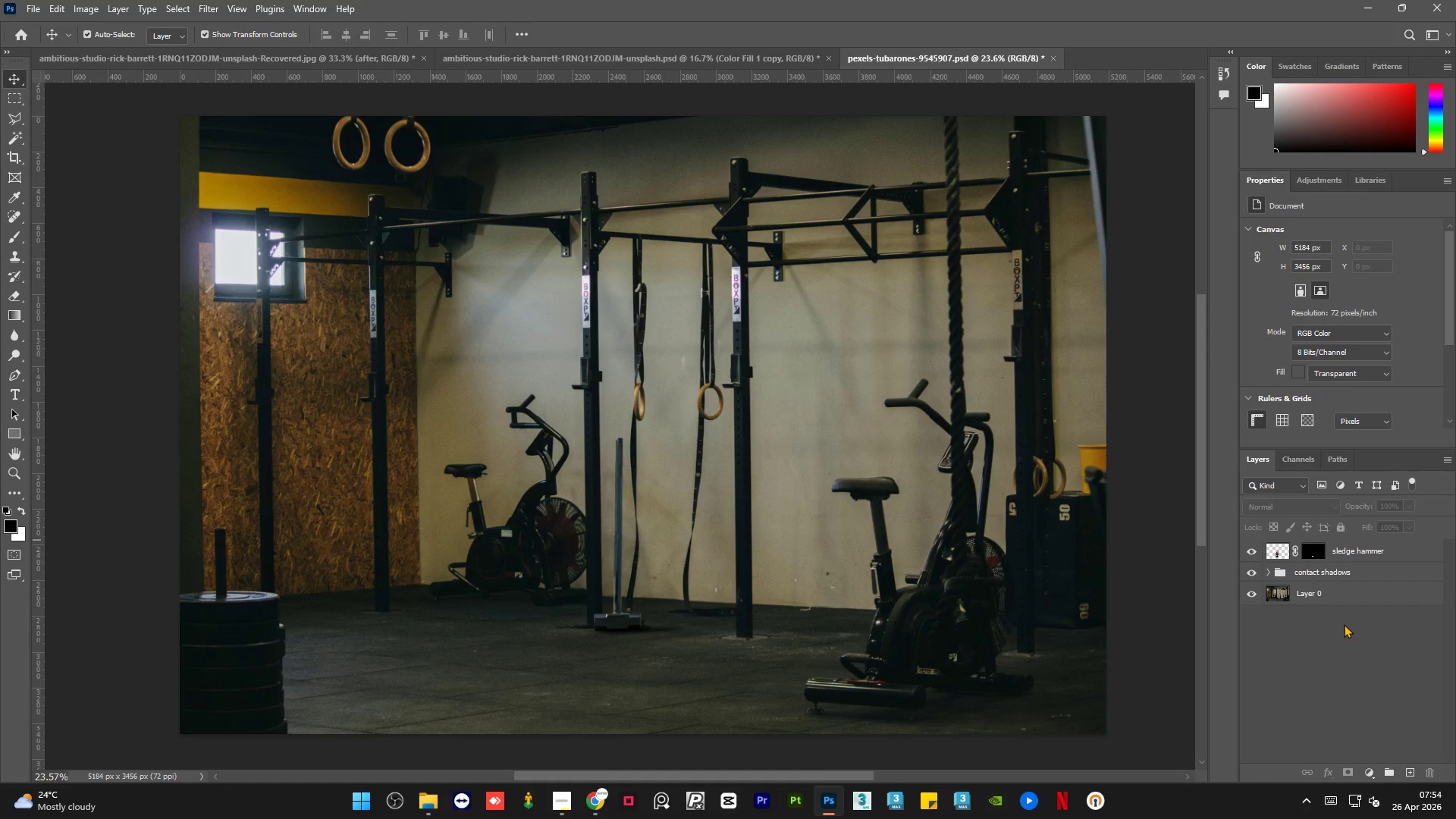 
triple_click([1344, 624])
 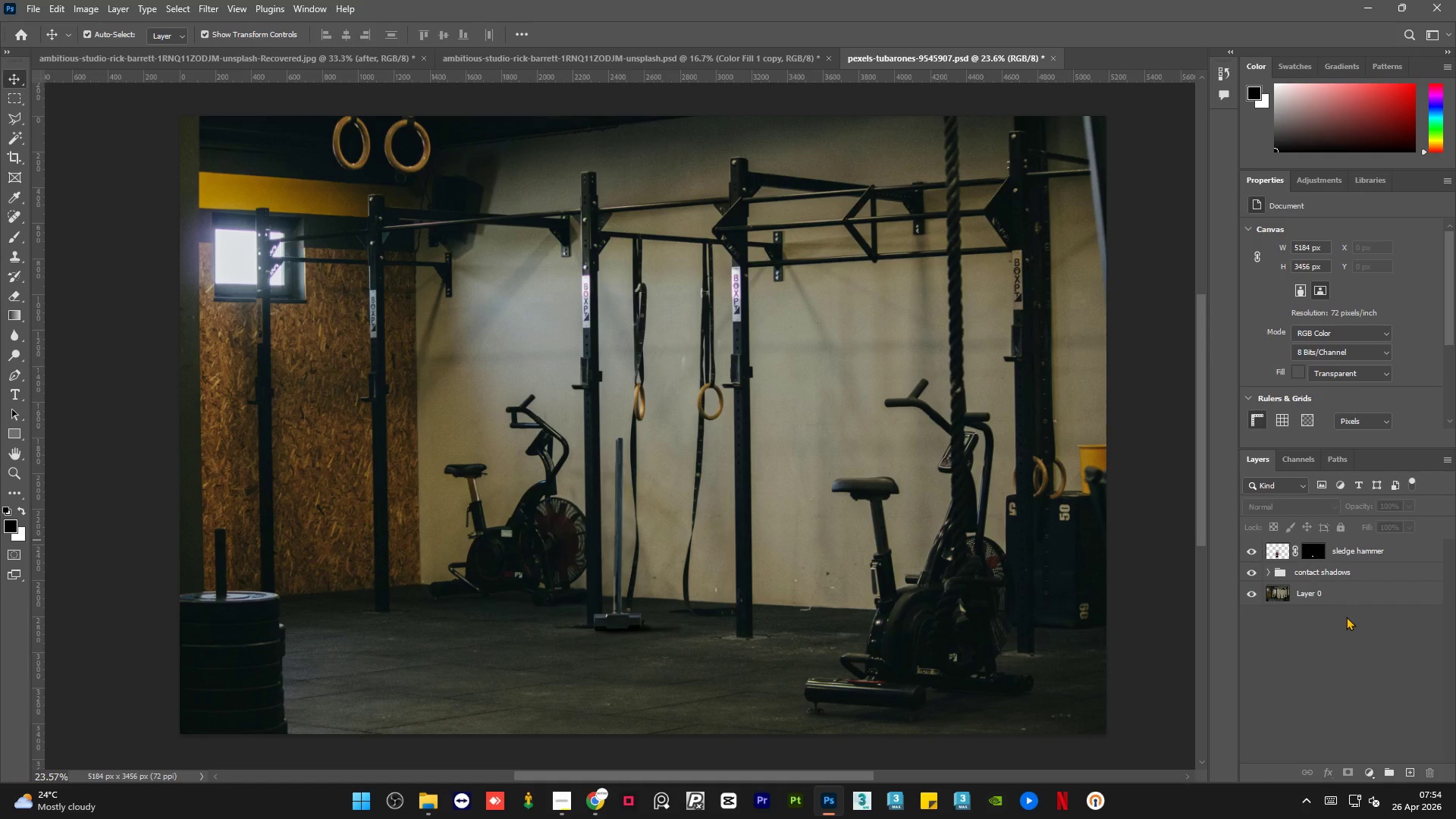 
double_click([1346, 617])
 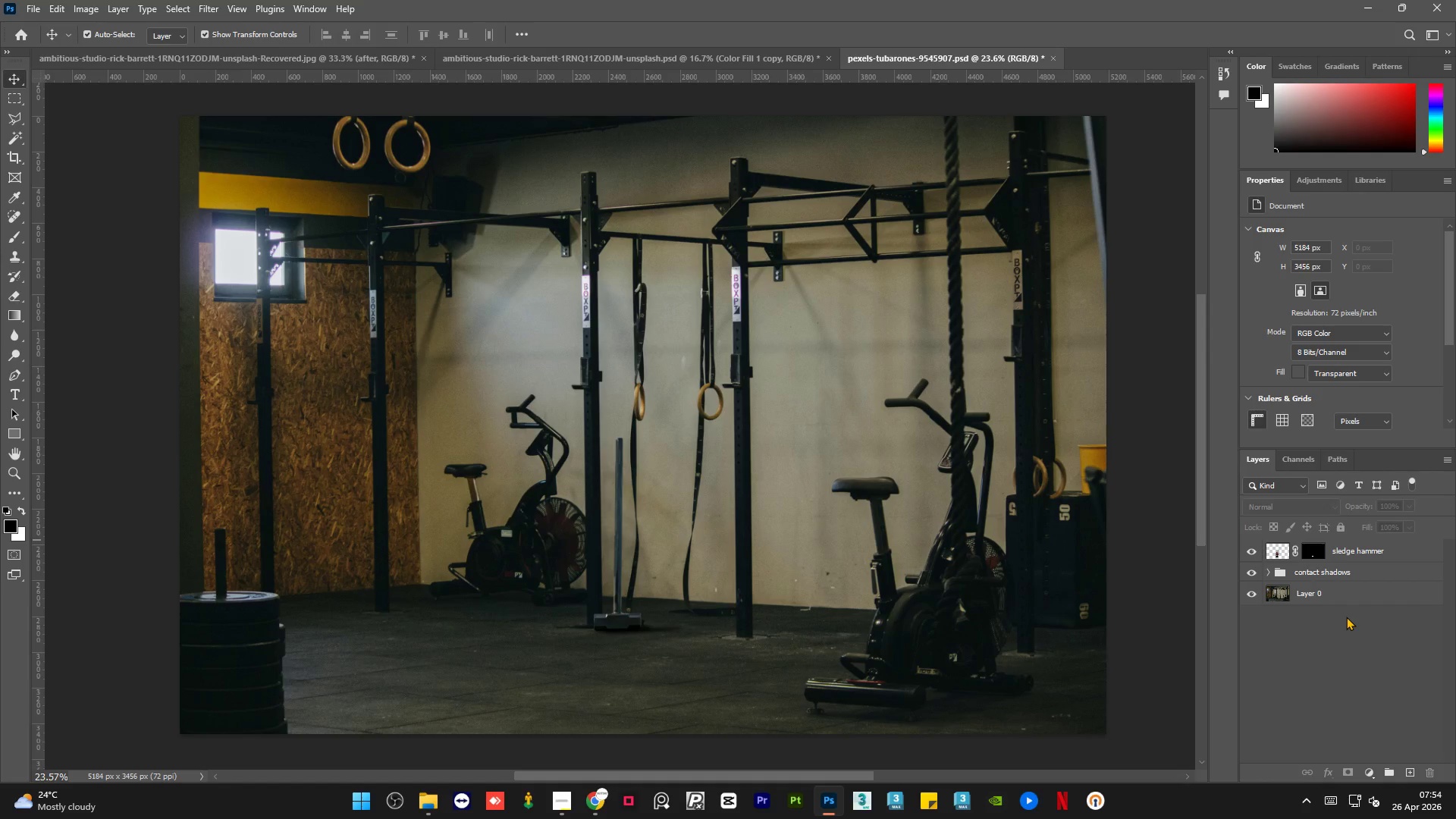 
triple_click([1346, 617])
 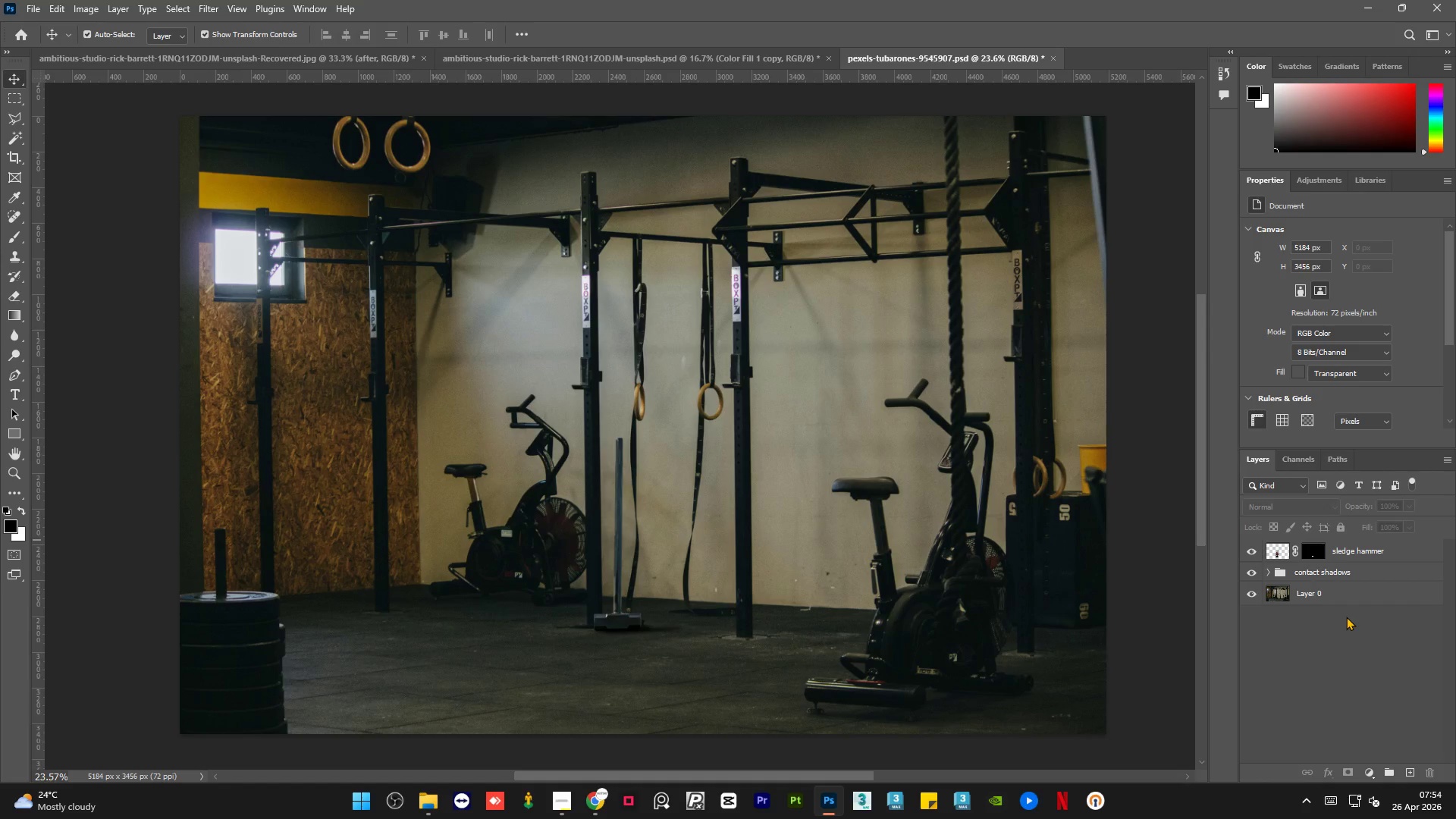 
double_click([1346, 617])
 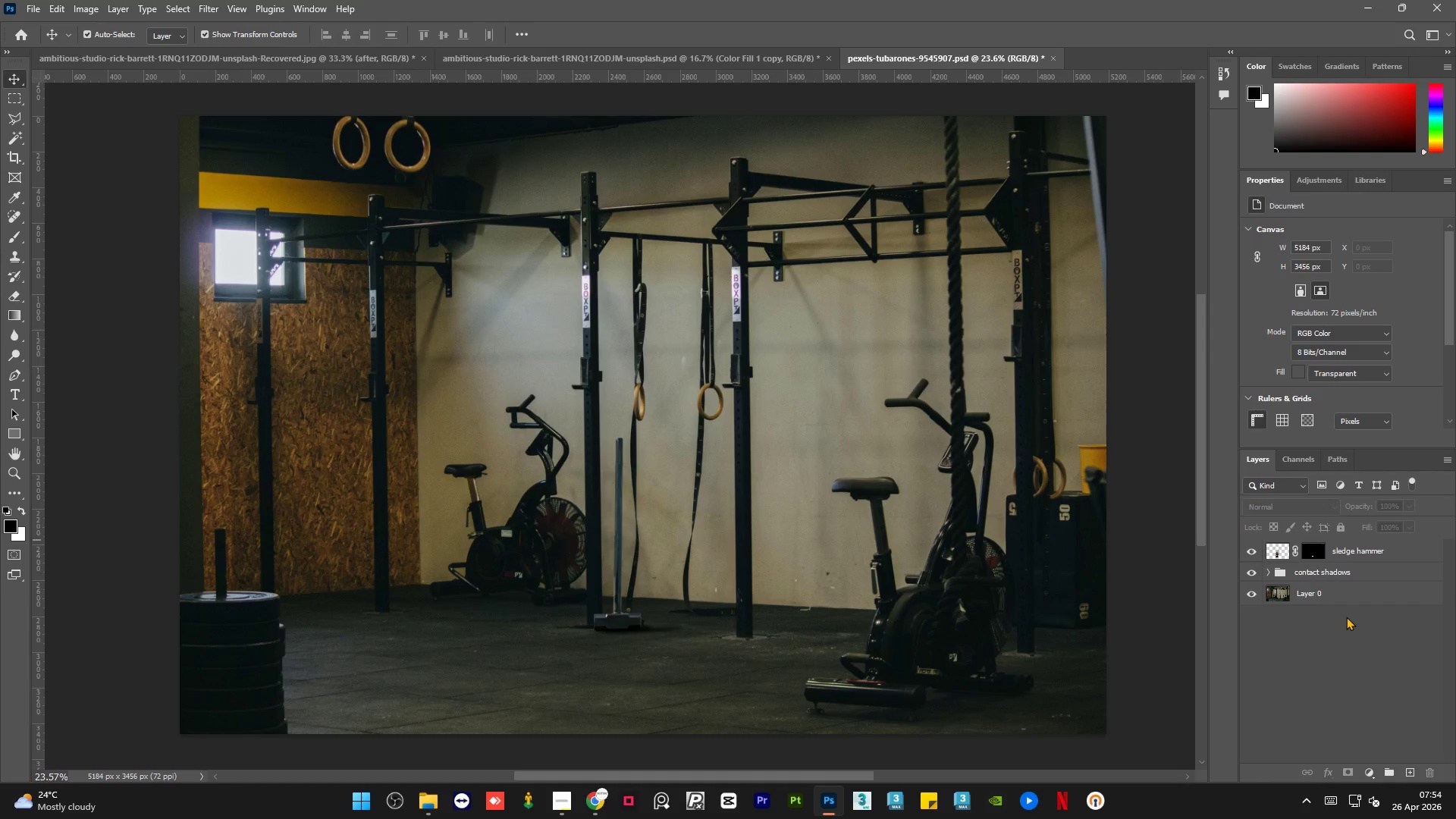 
triple_click([1346, 617])
 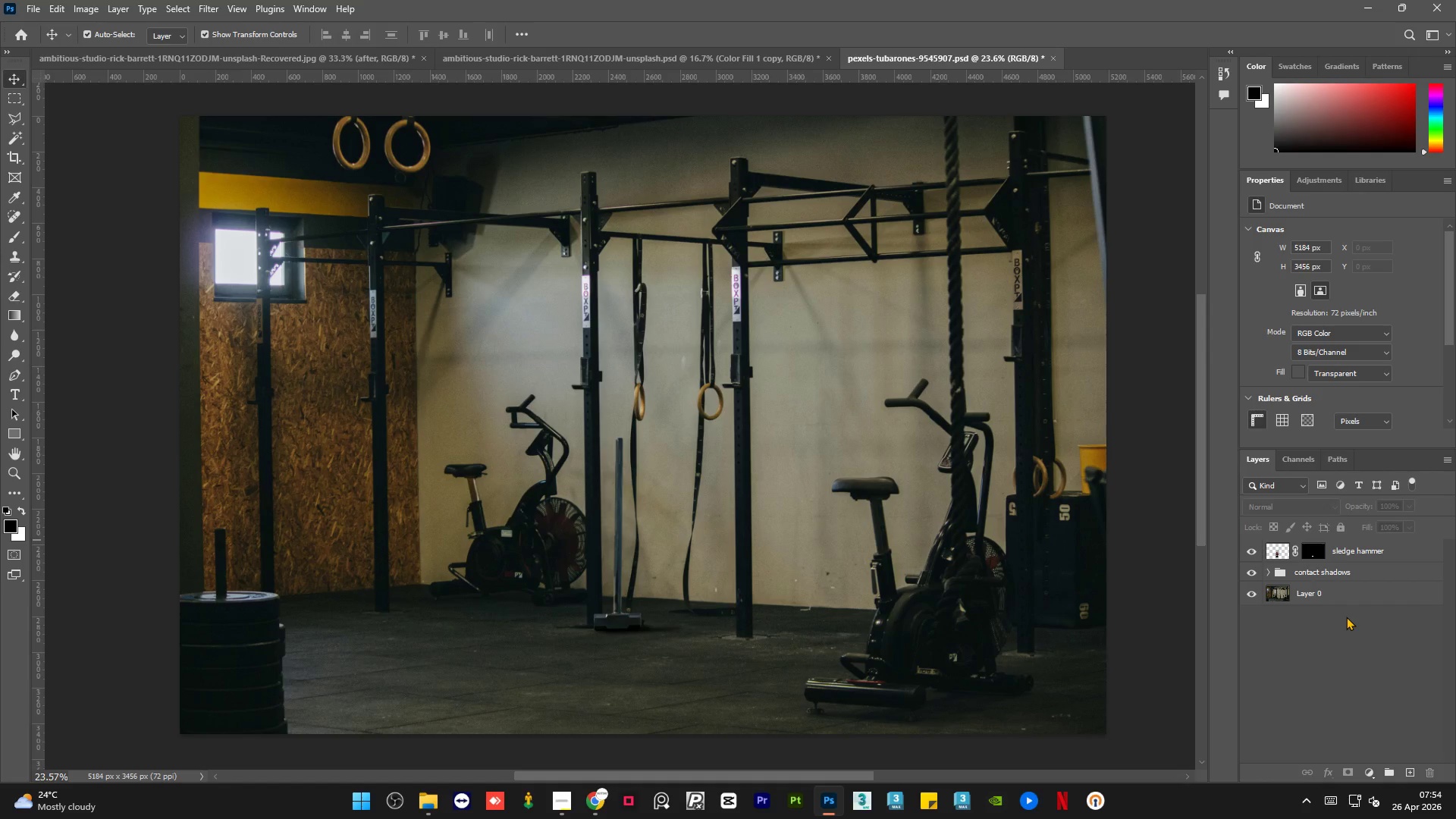 
triple_click([1346, 617])
 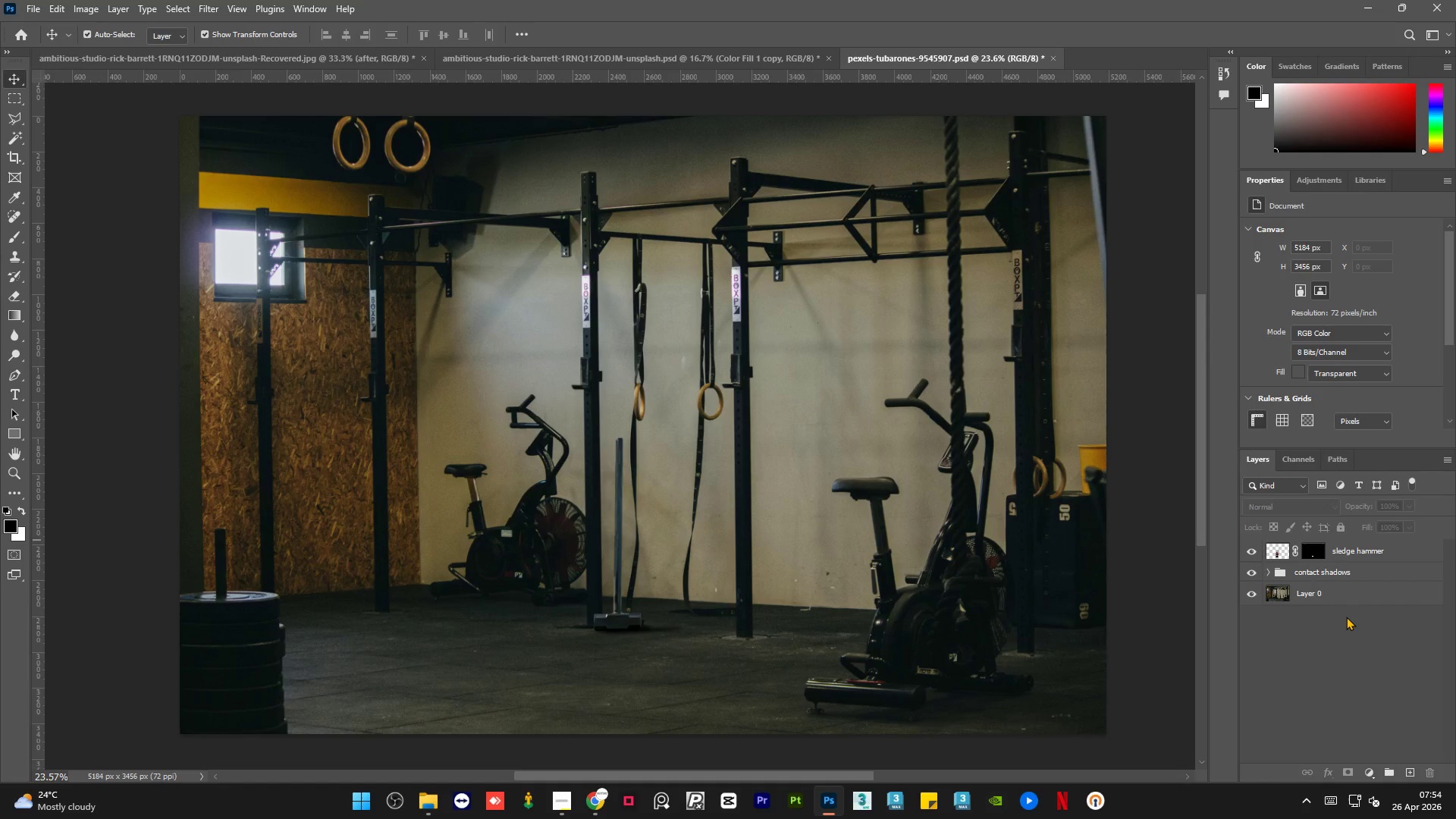 
triple_click([1346, 617])
 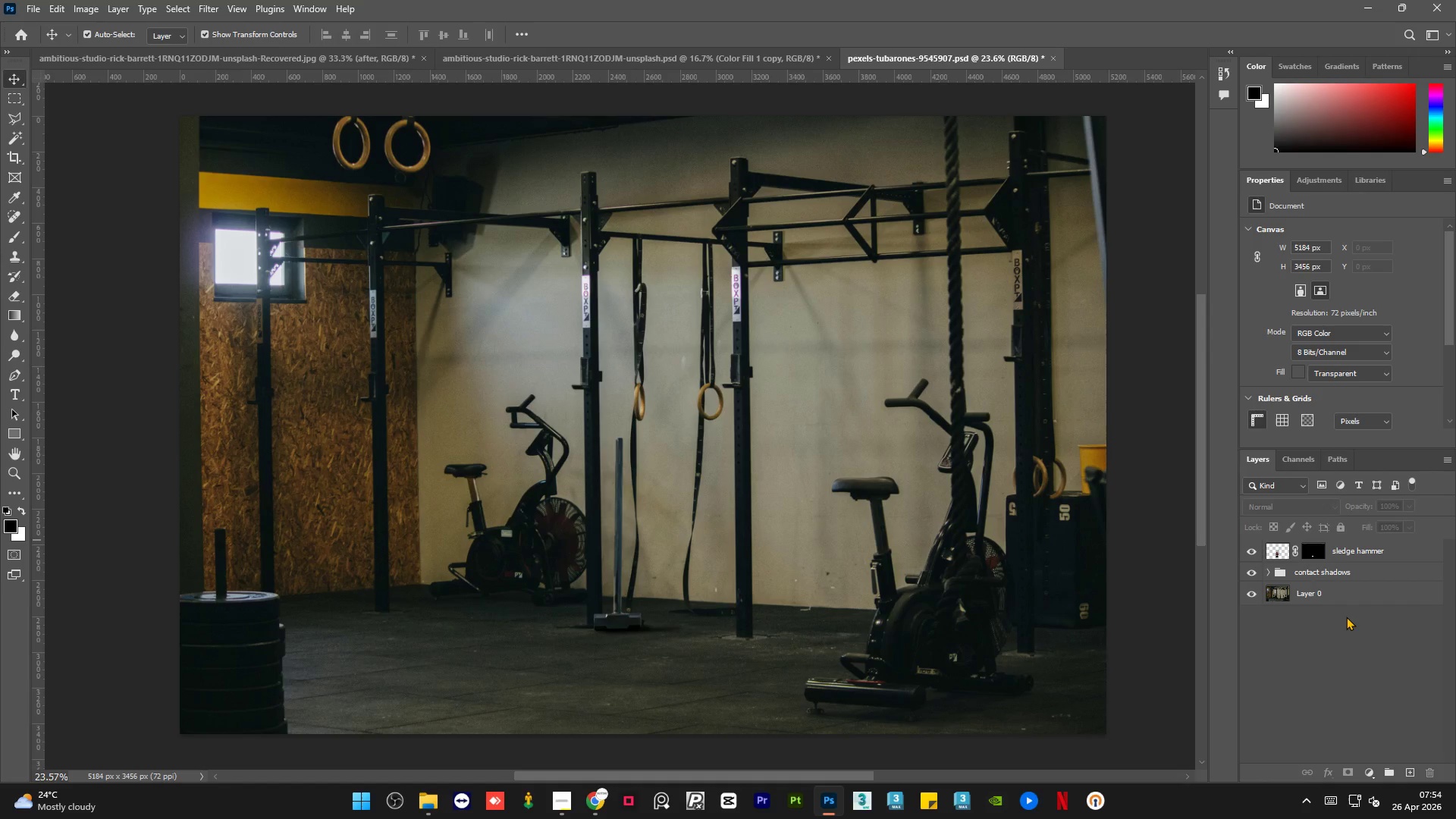 
triple_click([1346, 617])
 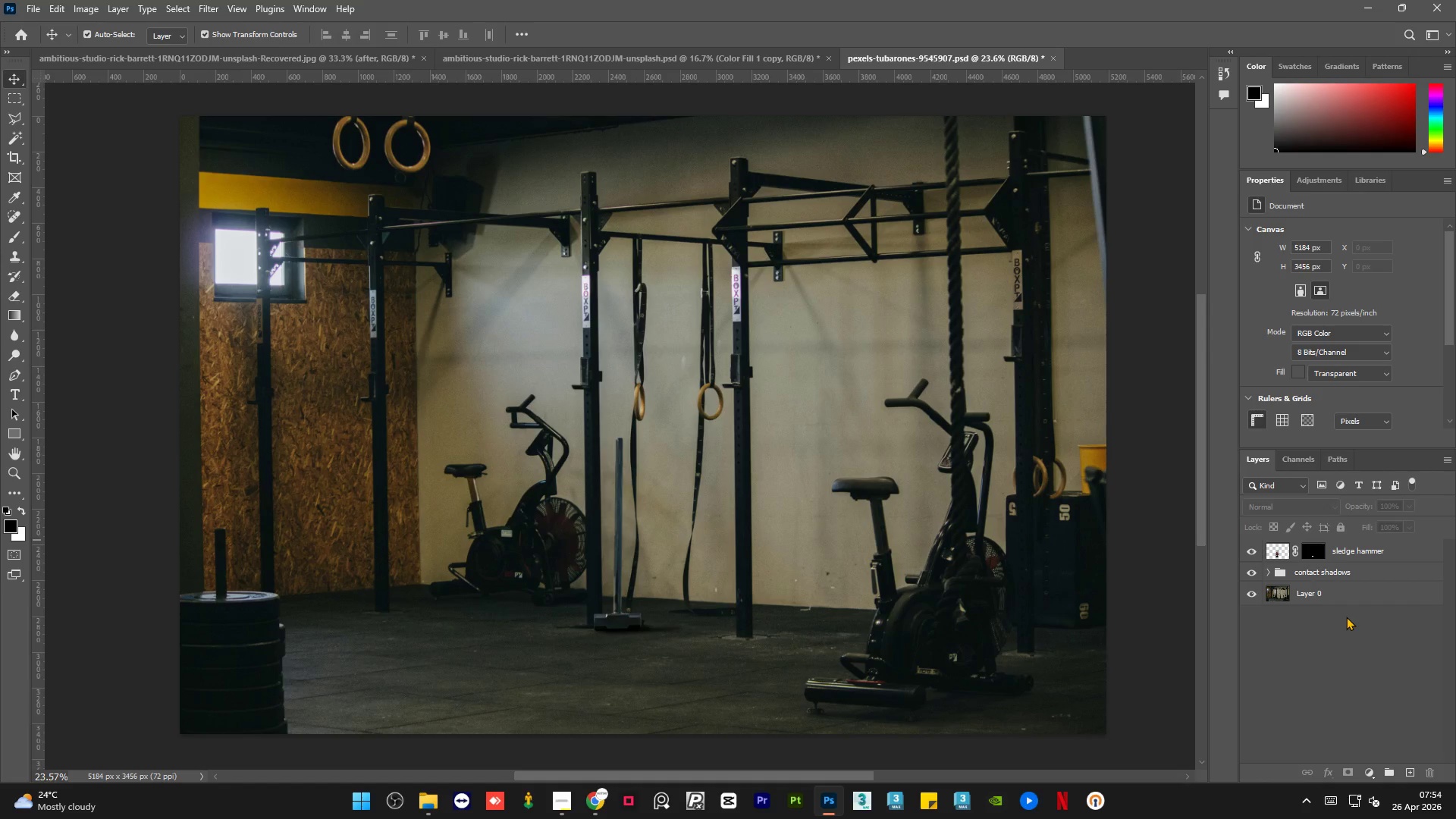 
left_click([1346, 617])
 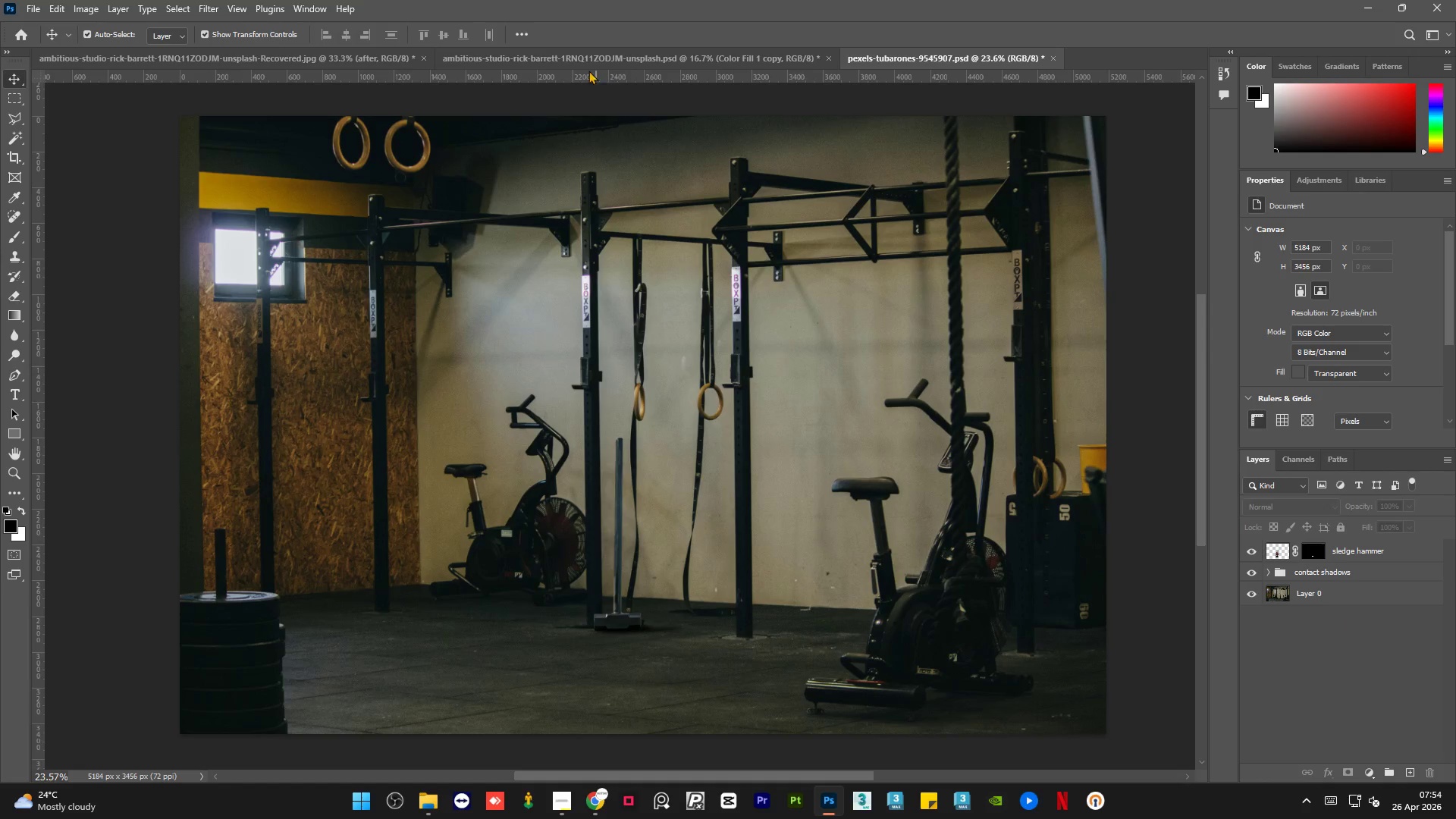 
left_click([575, 63])
 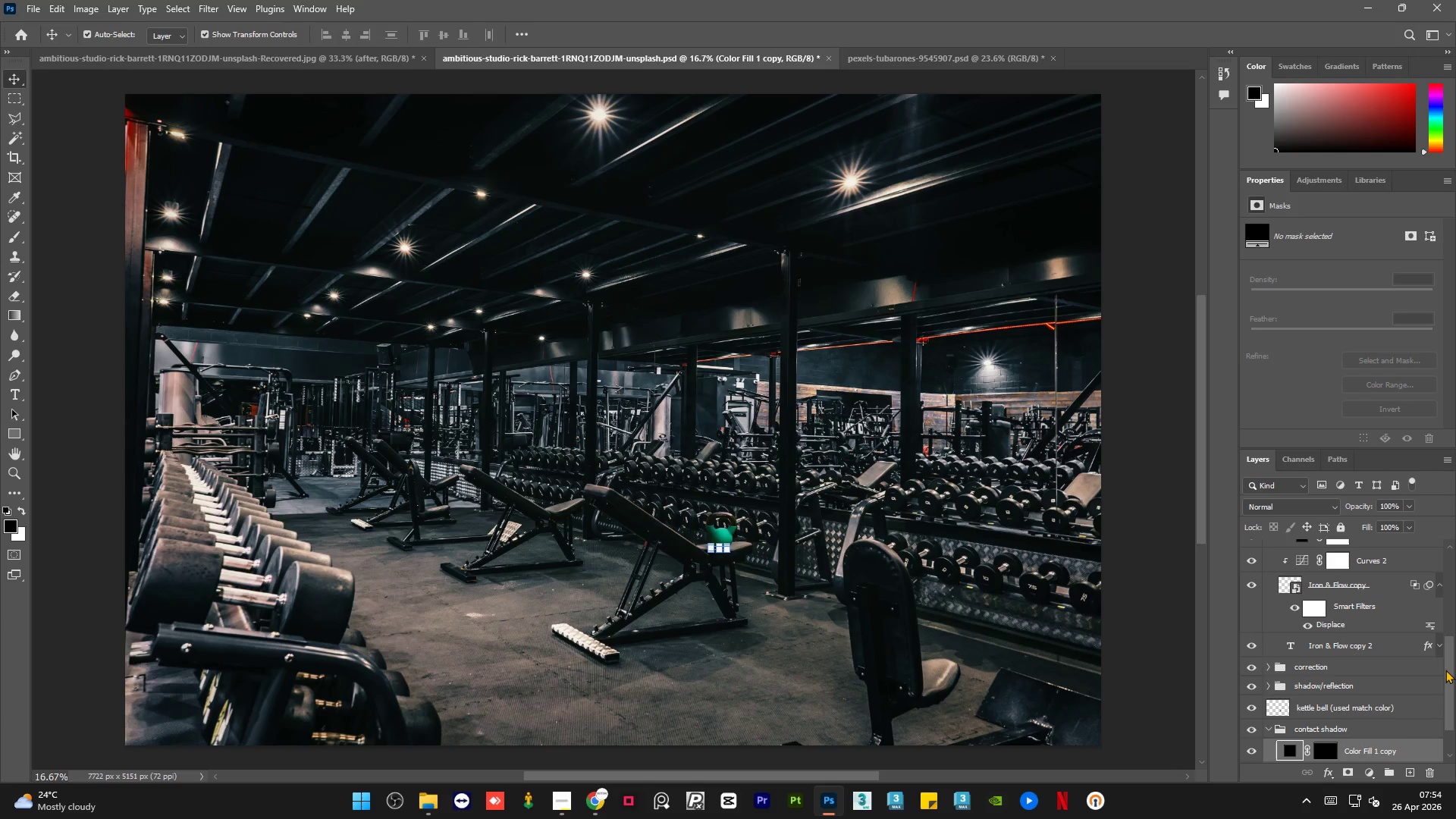 
left_click_drag(start_coordinate=[1446, 670], to_coordinate=[1454, 745])
 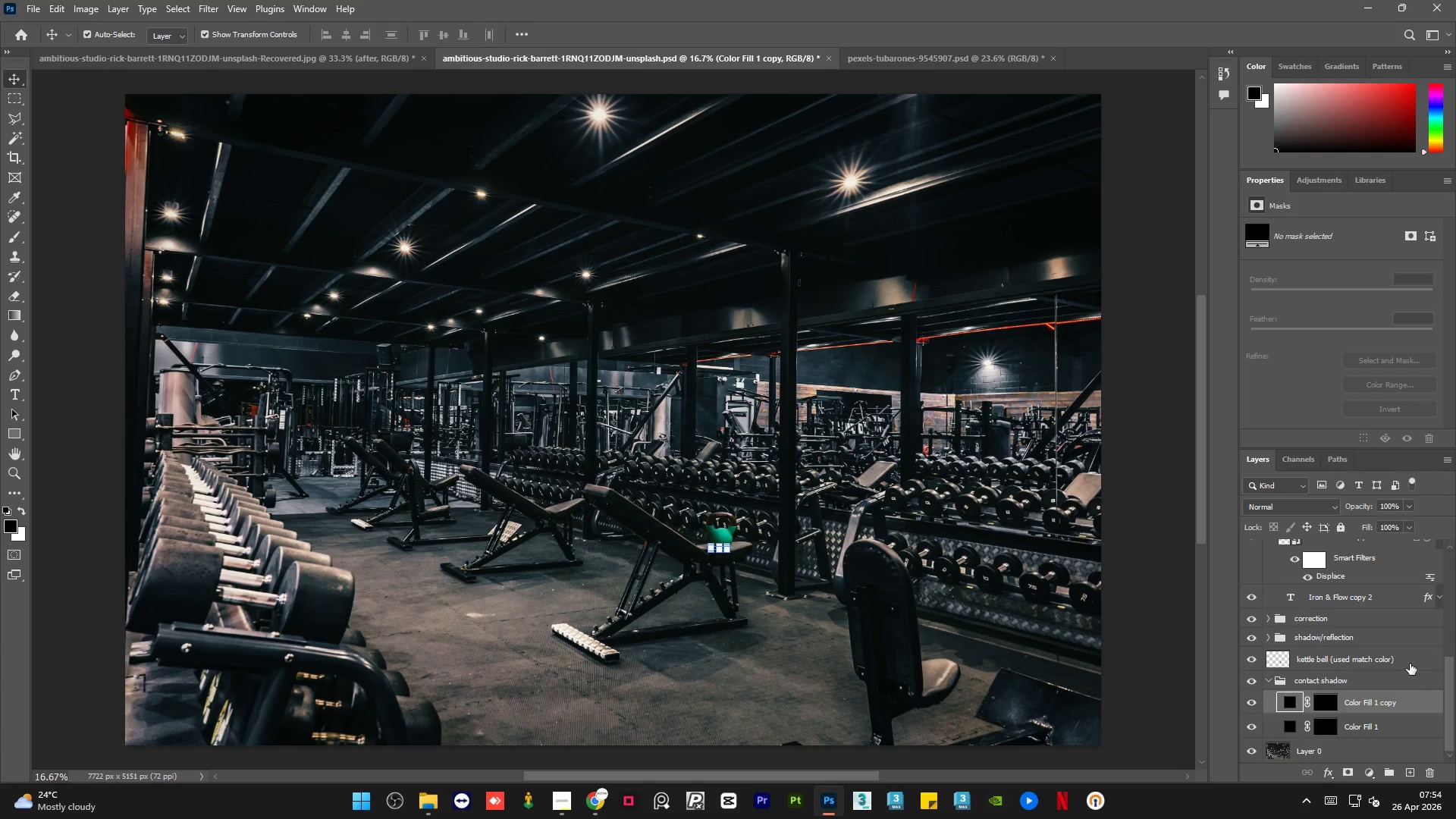 
left_click([1410, 664])
 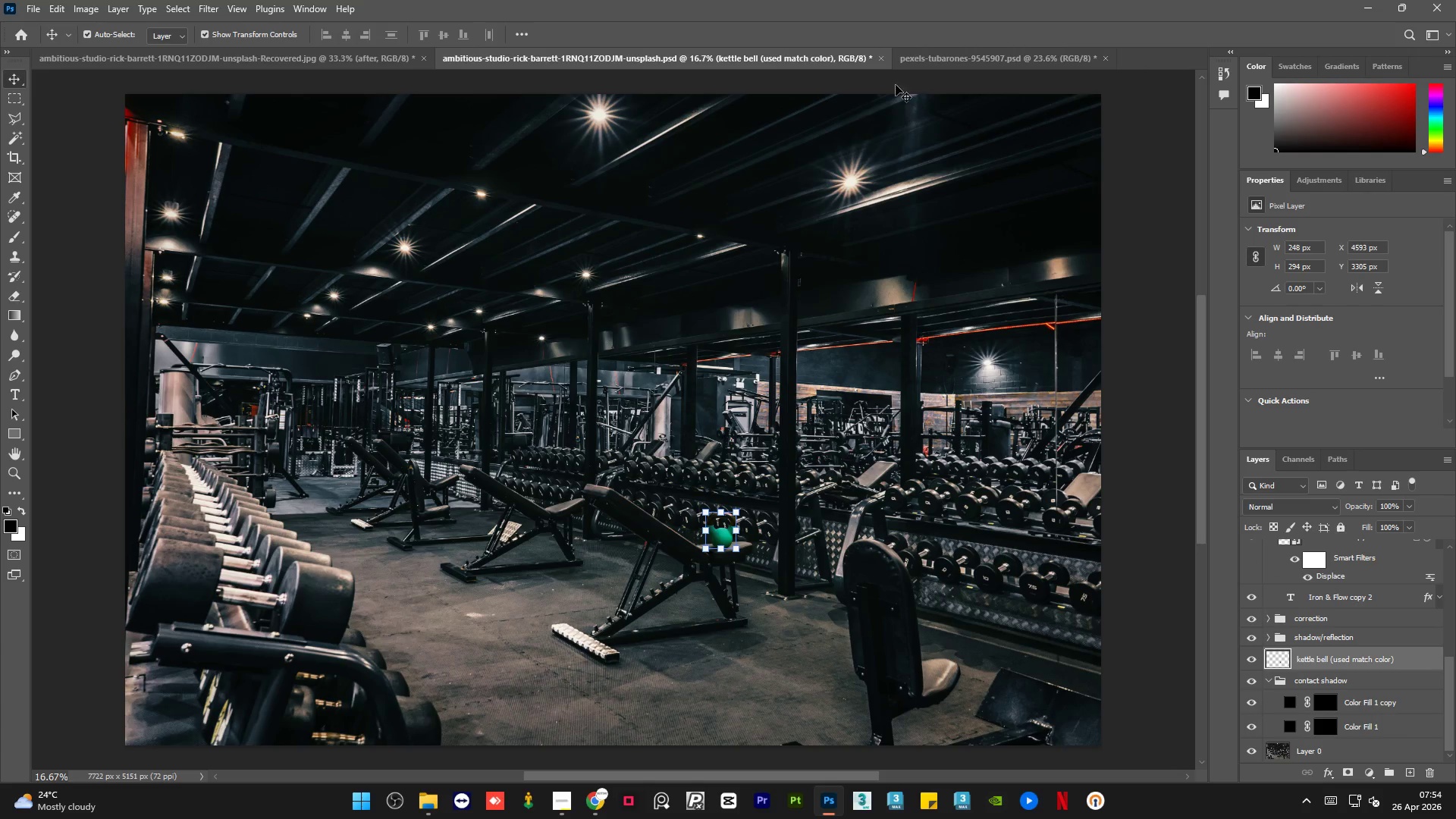 
left_click([945, 54])
 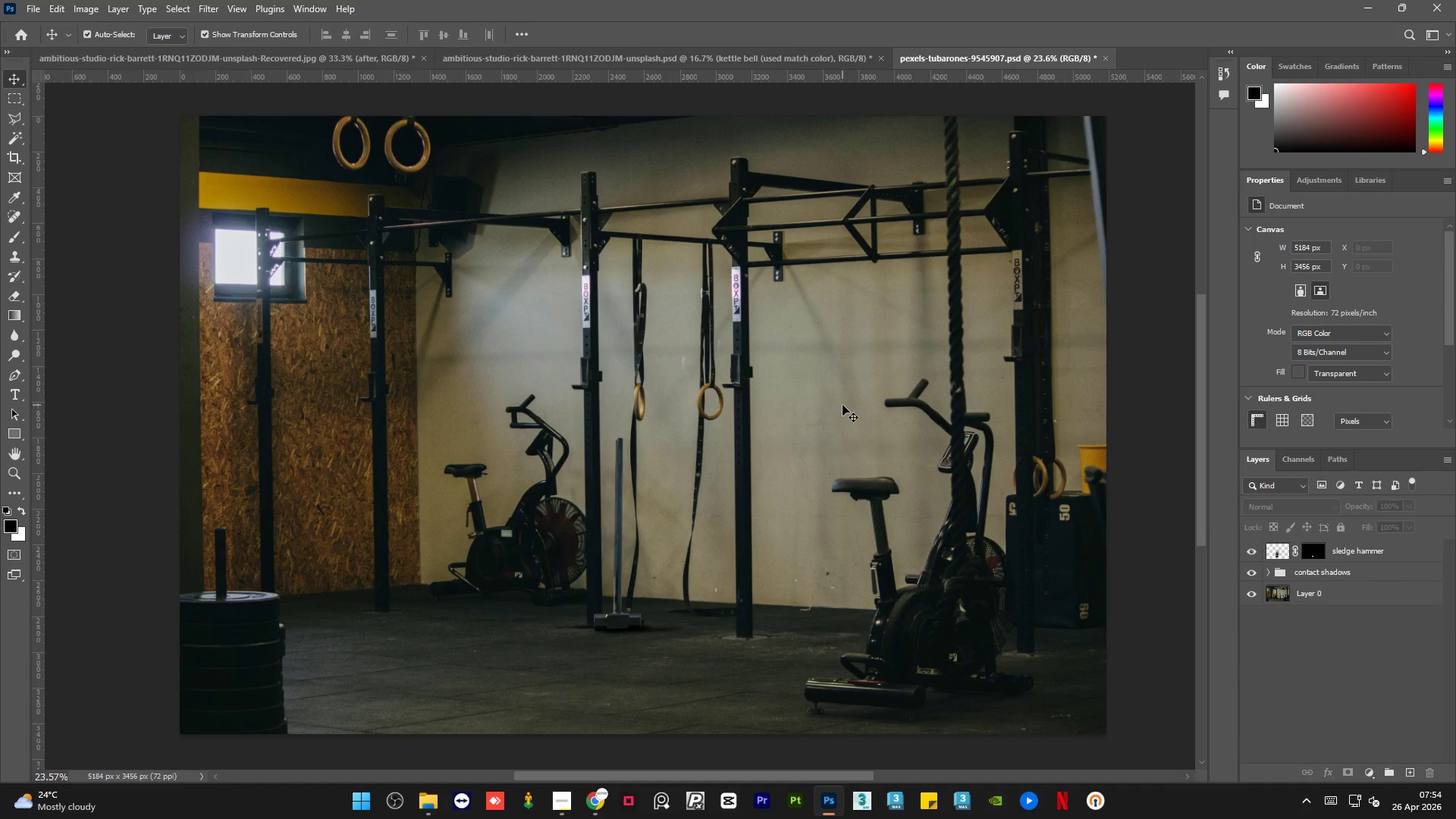 
wait(6.69)
 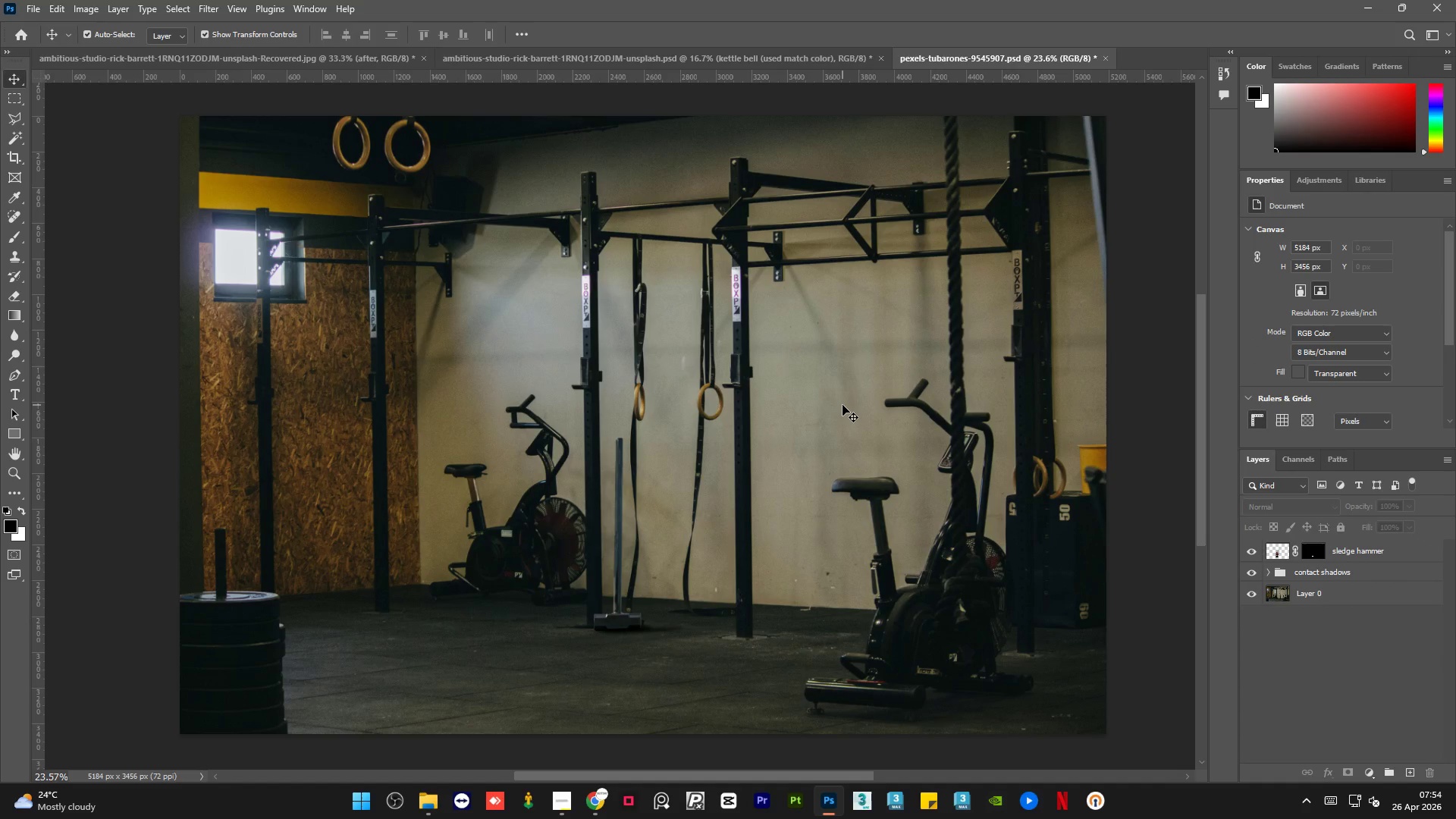 
hold_key(key=AltLeft, duration=0.89)
scroll: coordinate [909, 599], scroll_direction: up, amount: 4.0
 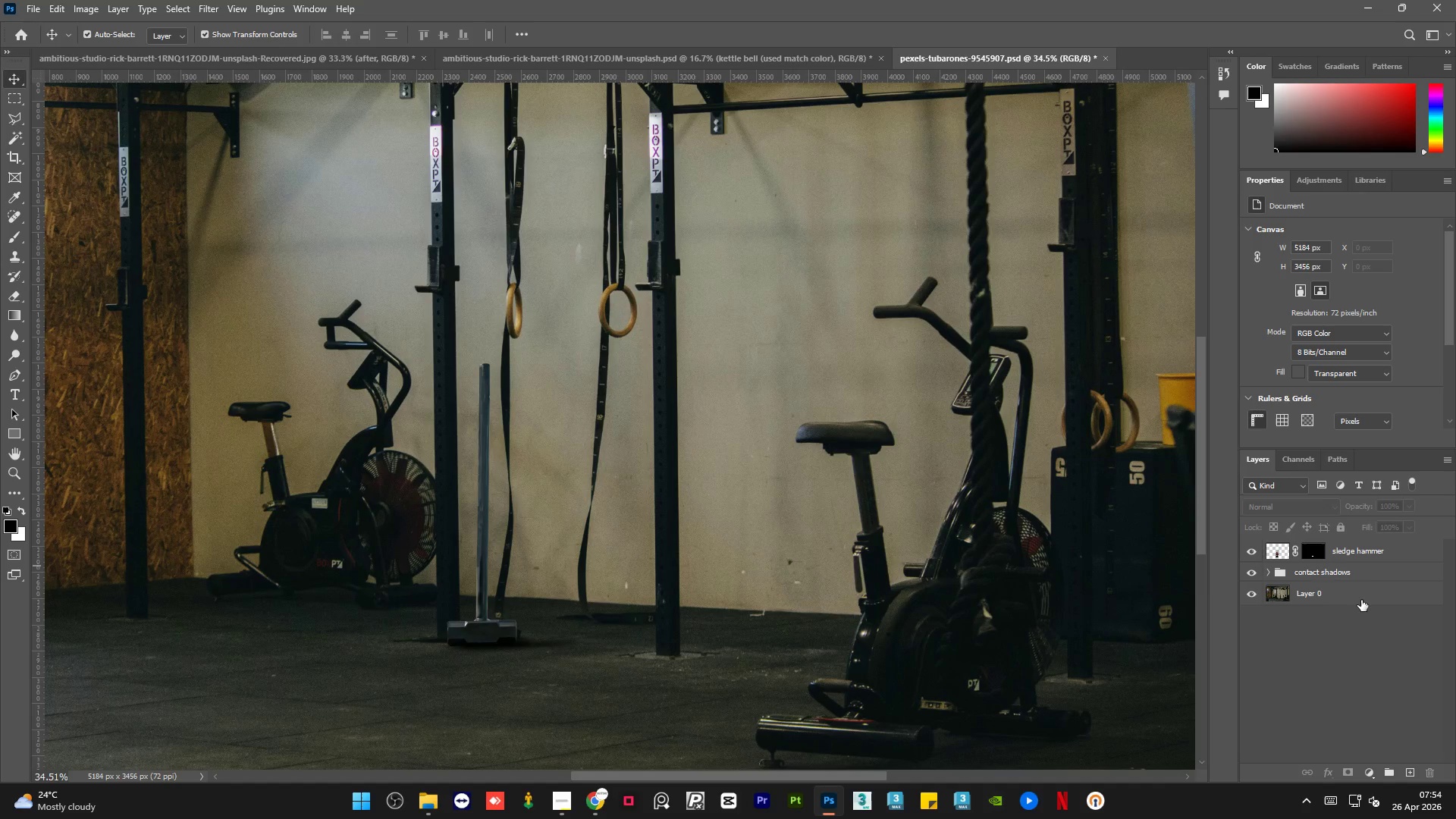 
left_click([1362, 599])
 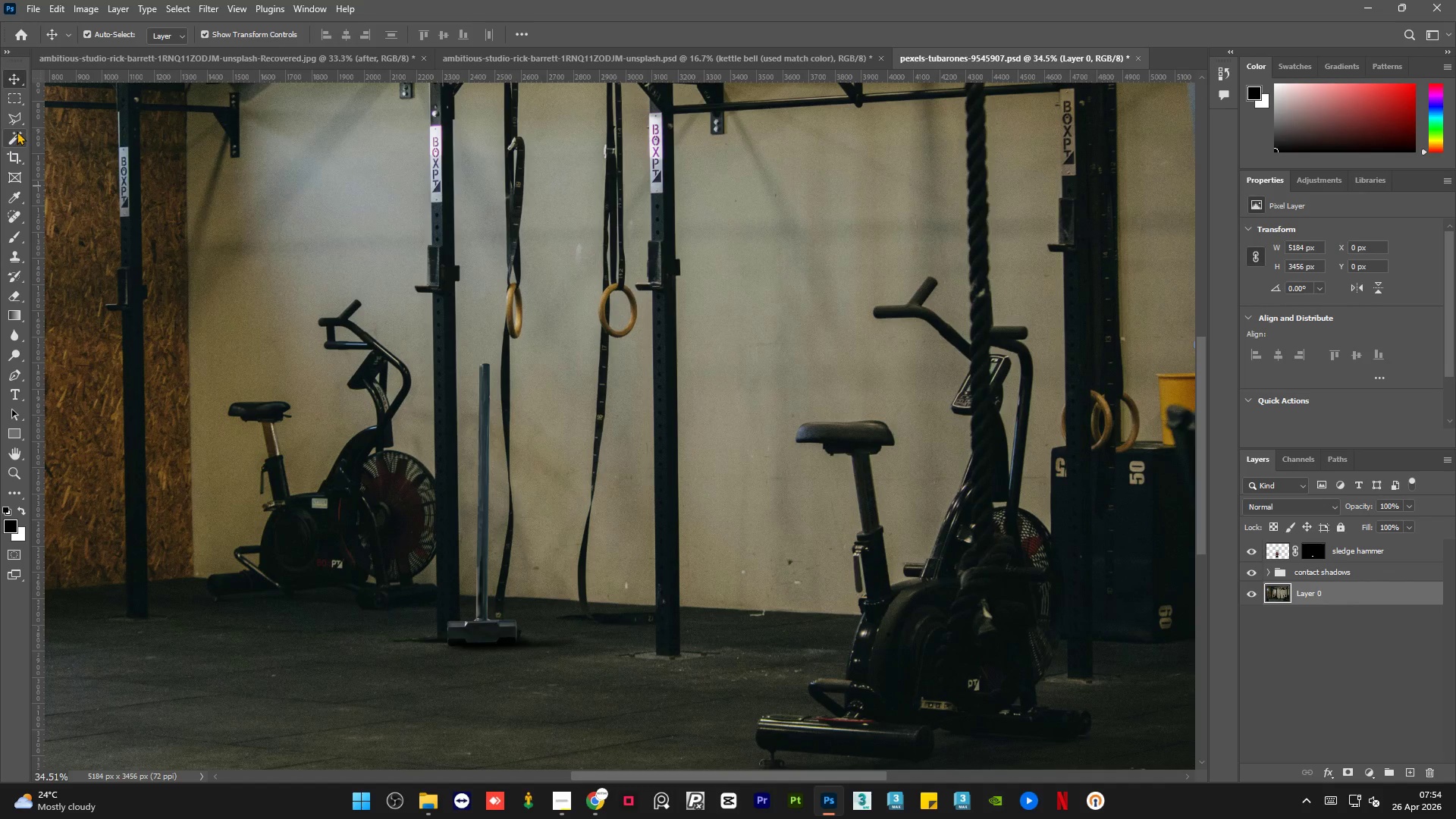 
left_click([20, 123])
 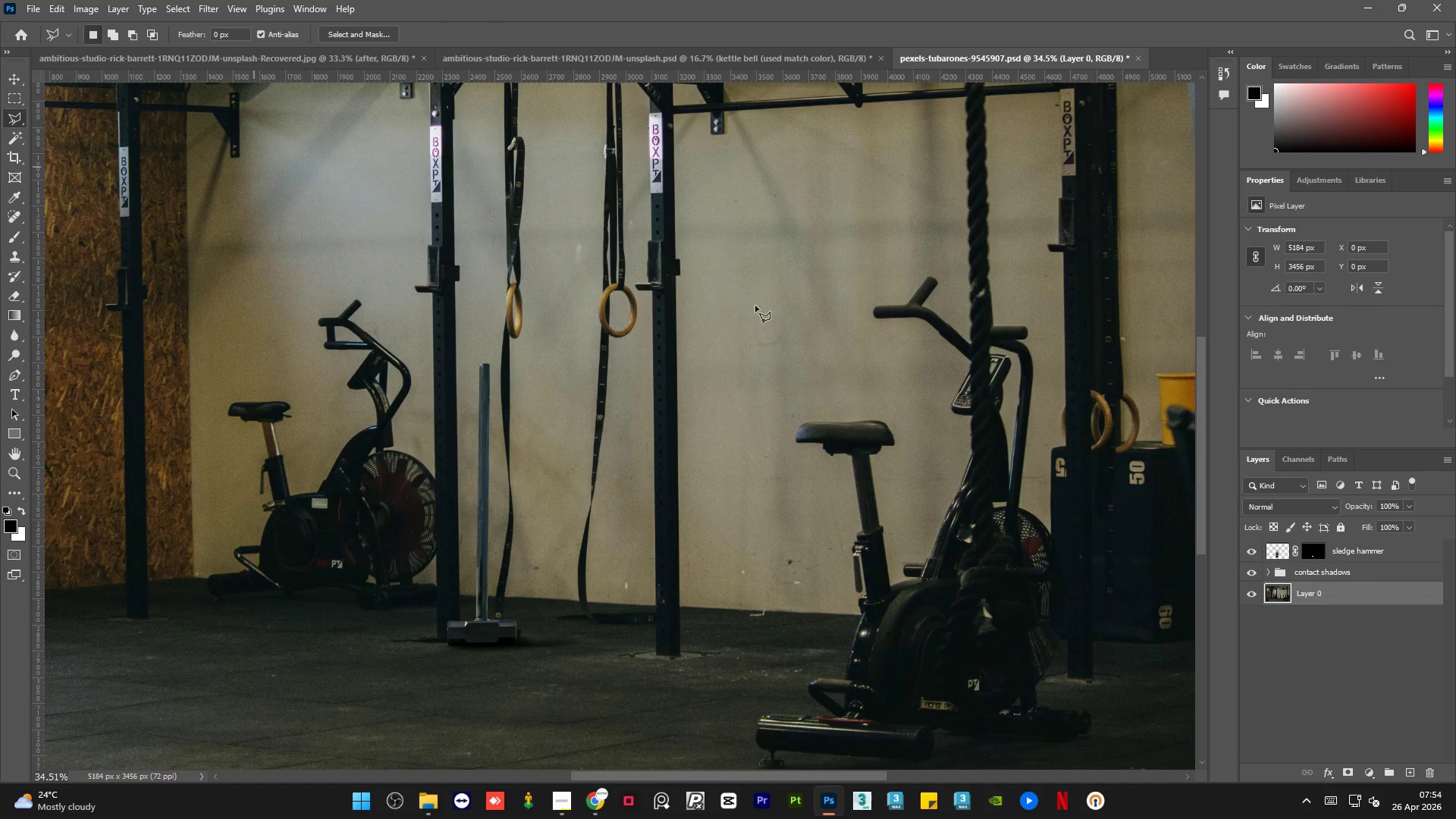 
hold_key(key=AltLeft, duration=1.05)
scroll: coordinate [1026, 466], scroll_direction: up, amount: 5.0
 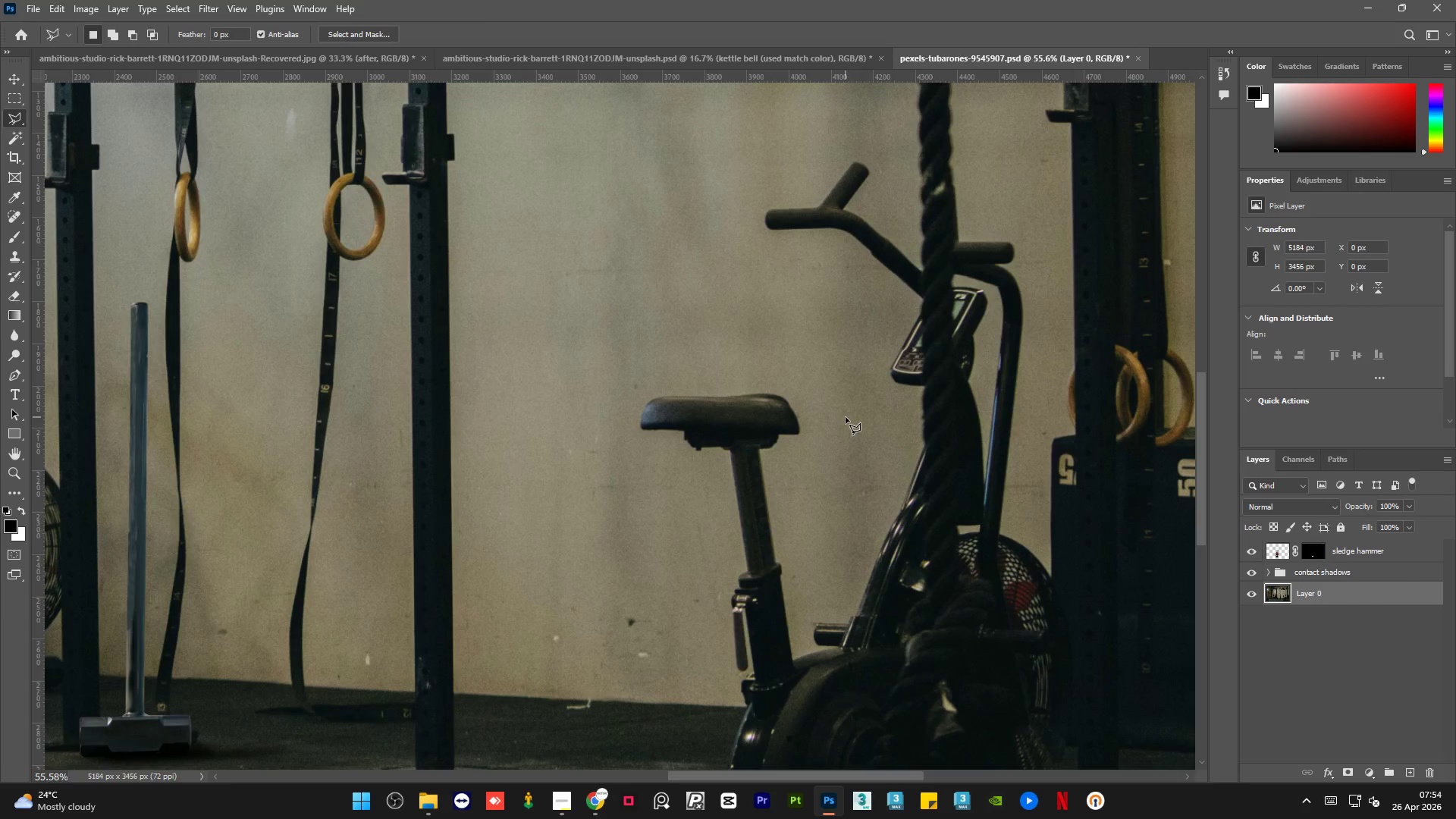 
hold_key(key=AltLeft, duration=1.81)
scroll: coordinate [799, 403], scroll_direction: up, amount: 10.0
 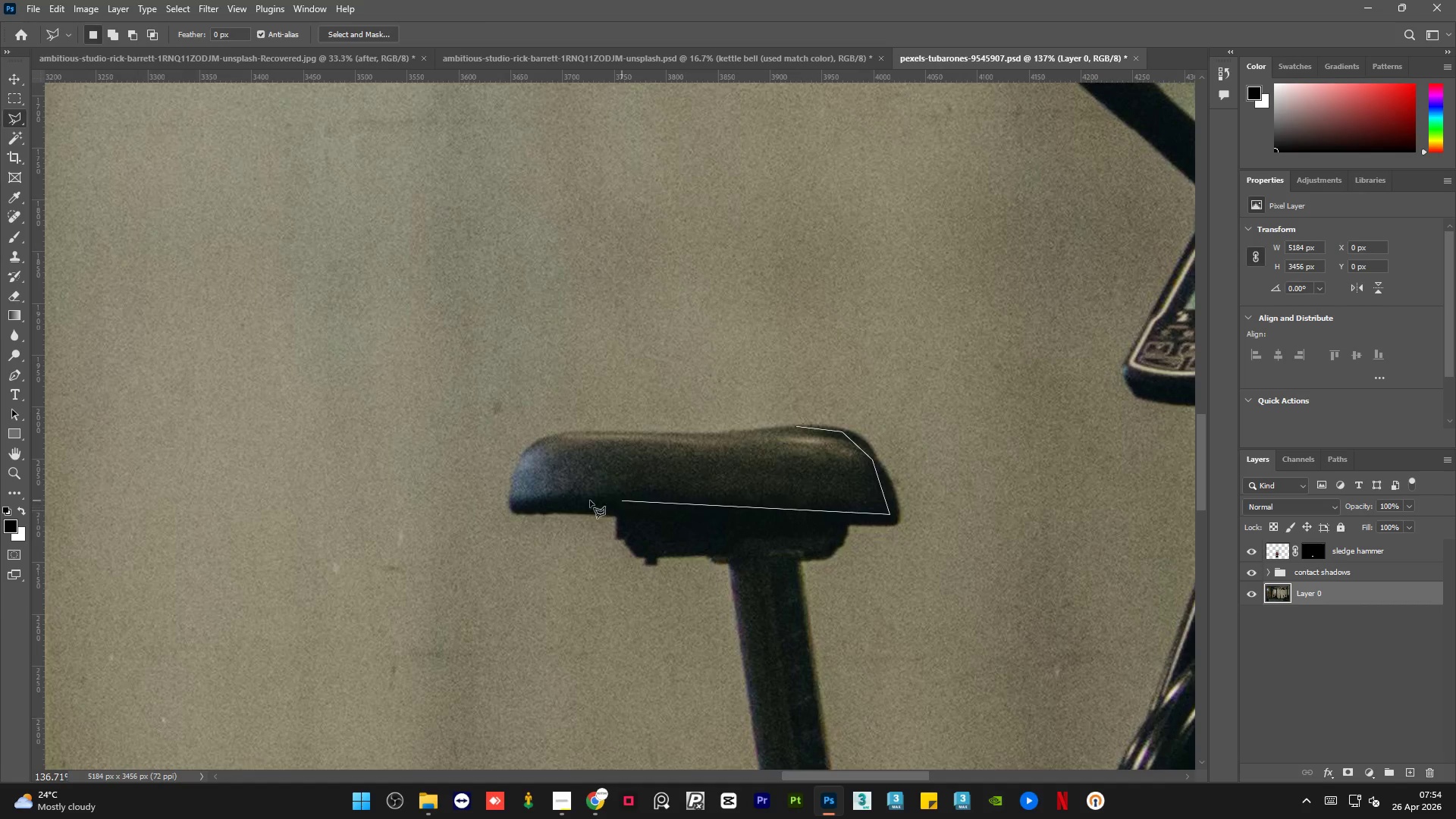 
left_click_drag(start_coordinate=[519, 507], to_coordinate=[516, 507])
 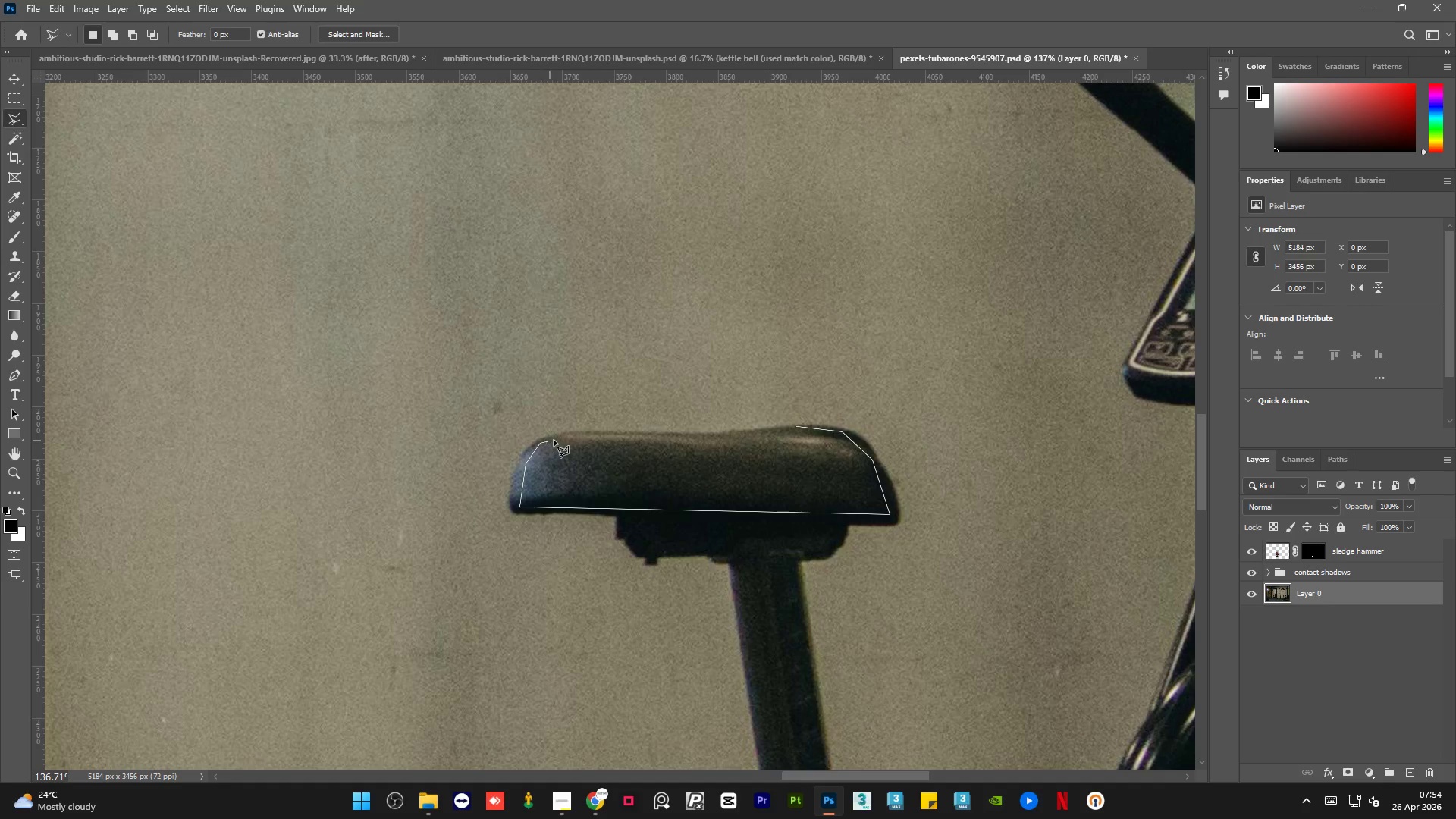 
left_click_drag(start_coordinate=[604, 435], to_coordinate=[610, 435])
 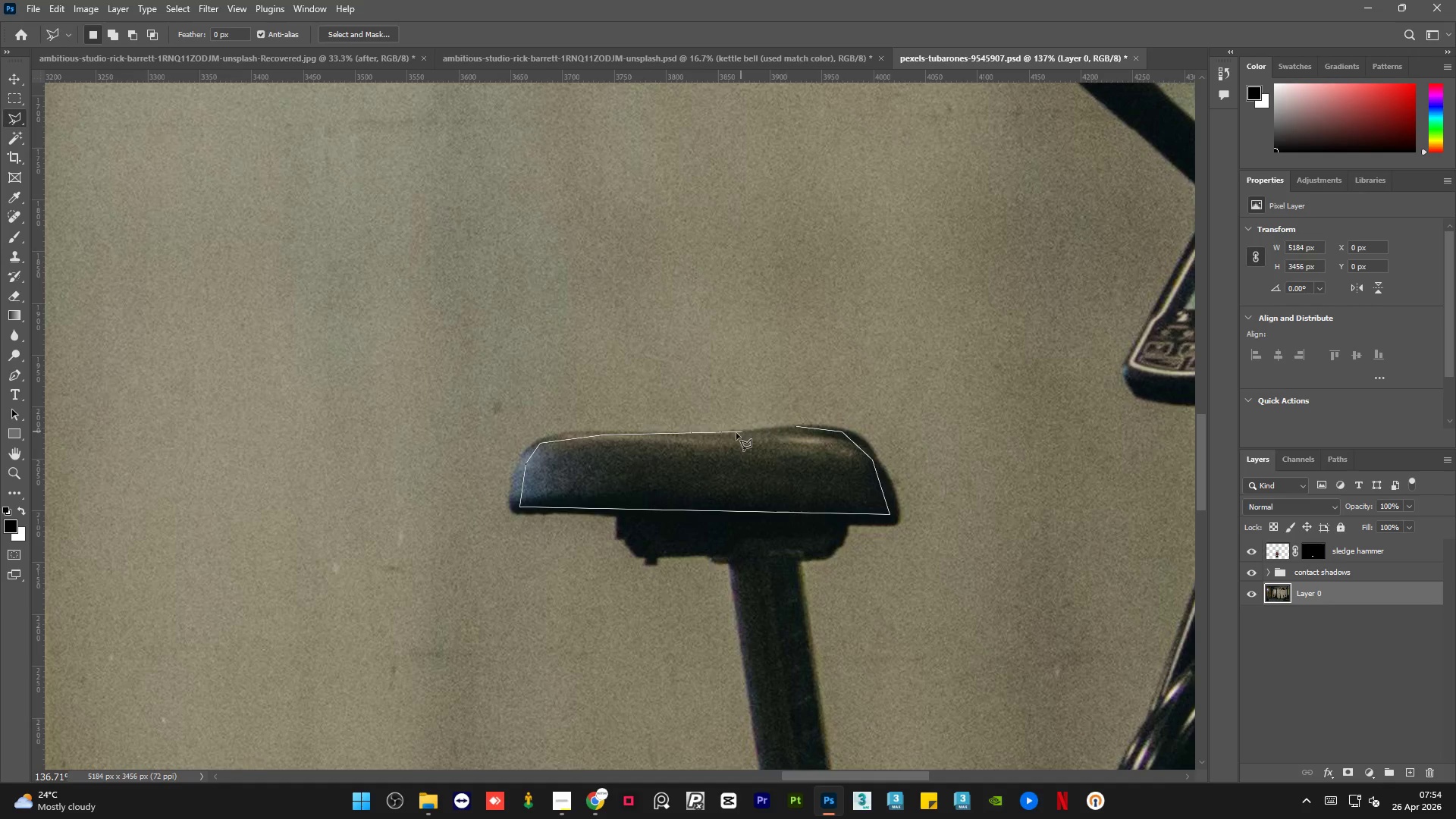 
left_click([731, 437])
 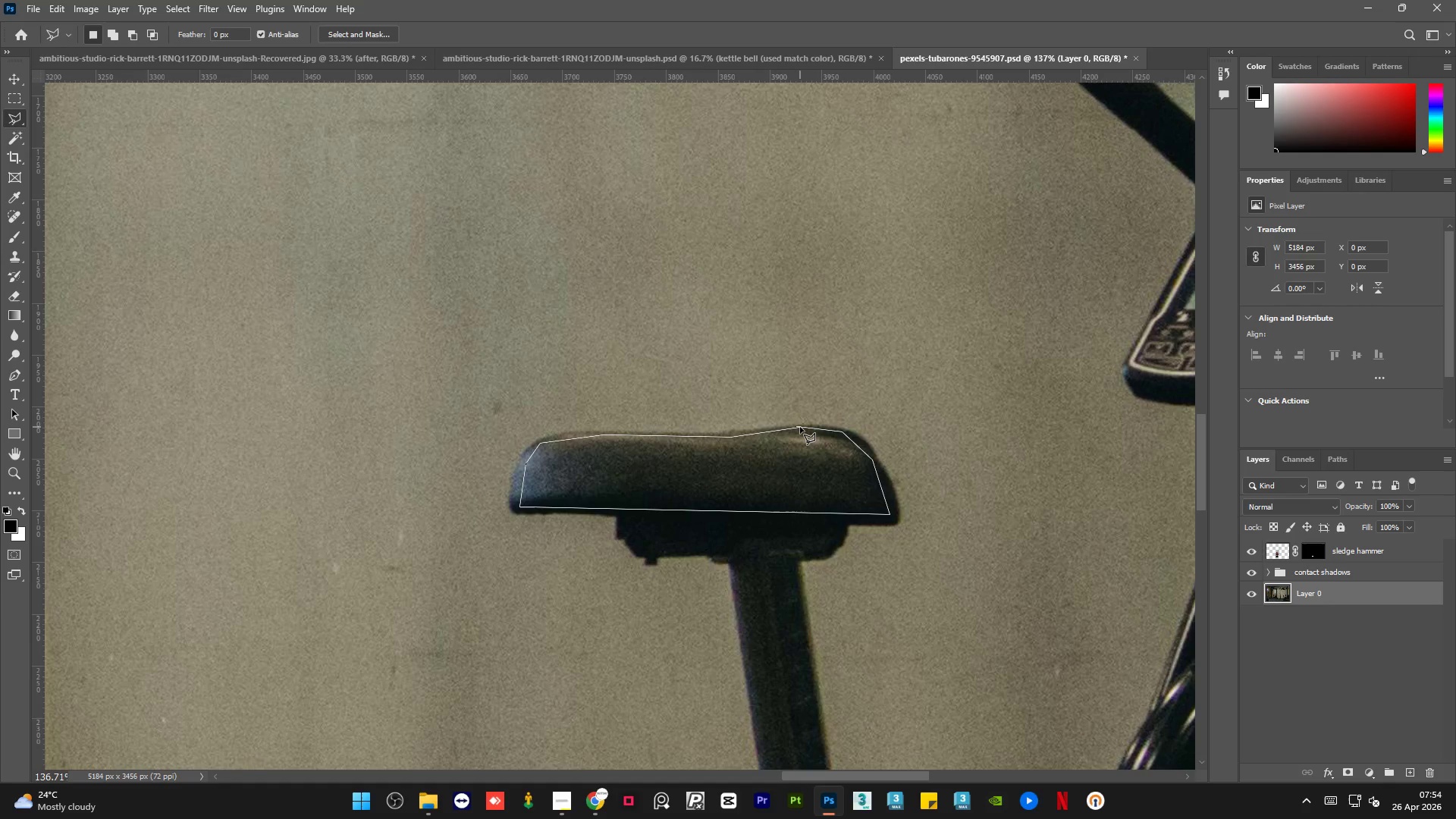 
double_click([800, 427])
 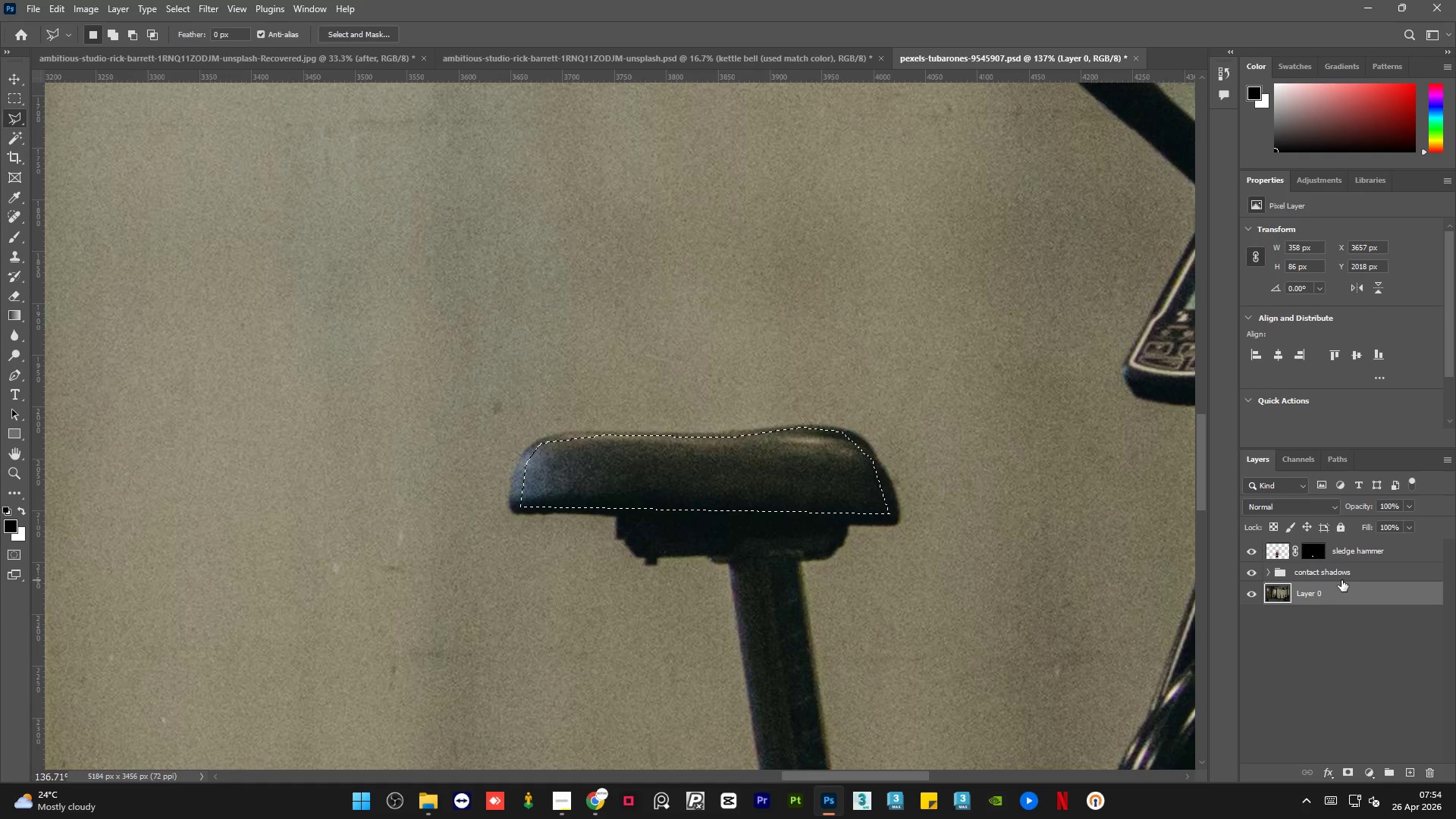 
key(Control+J)
 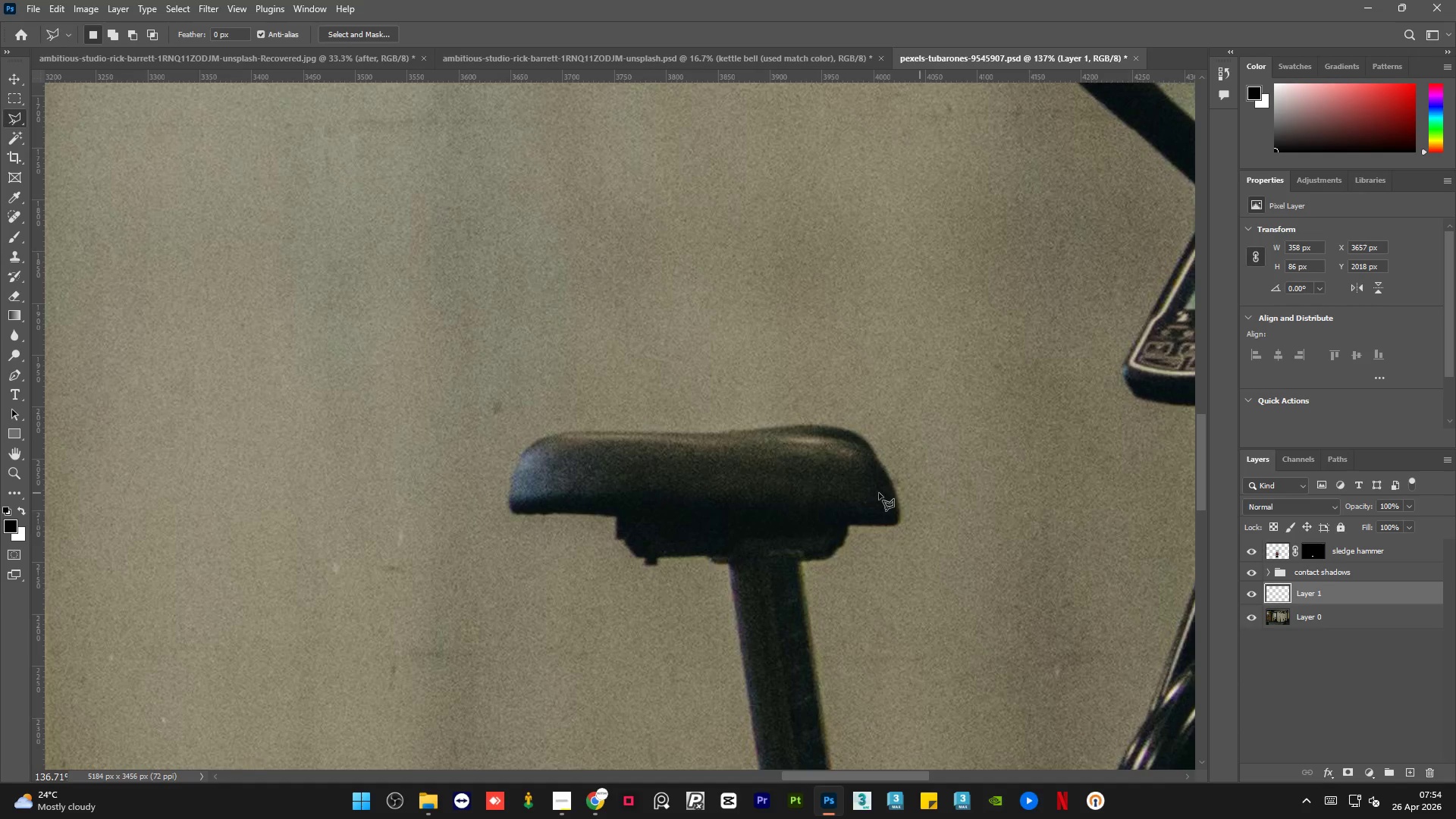 
hold_key(key=AltLeft, duration=2.45)
scroll: coordinate [881, 497], scroll_direction: down, amount: 21.0
 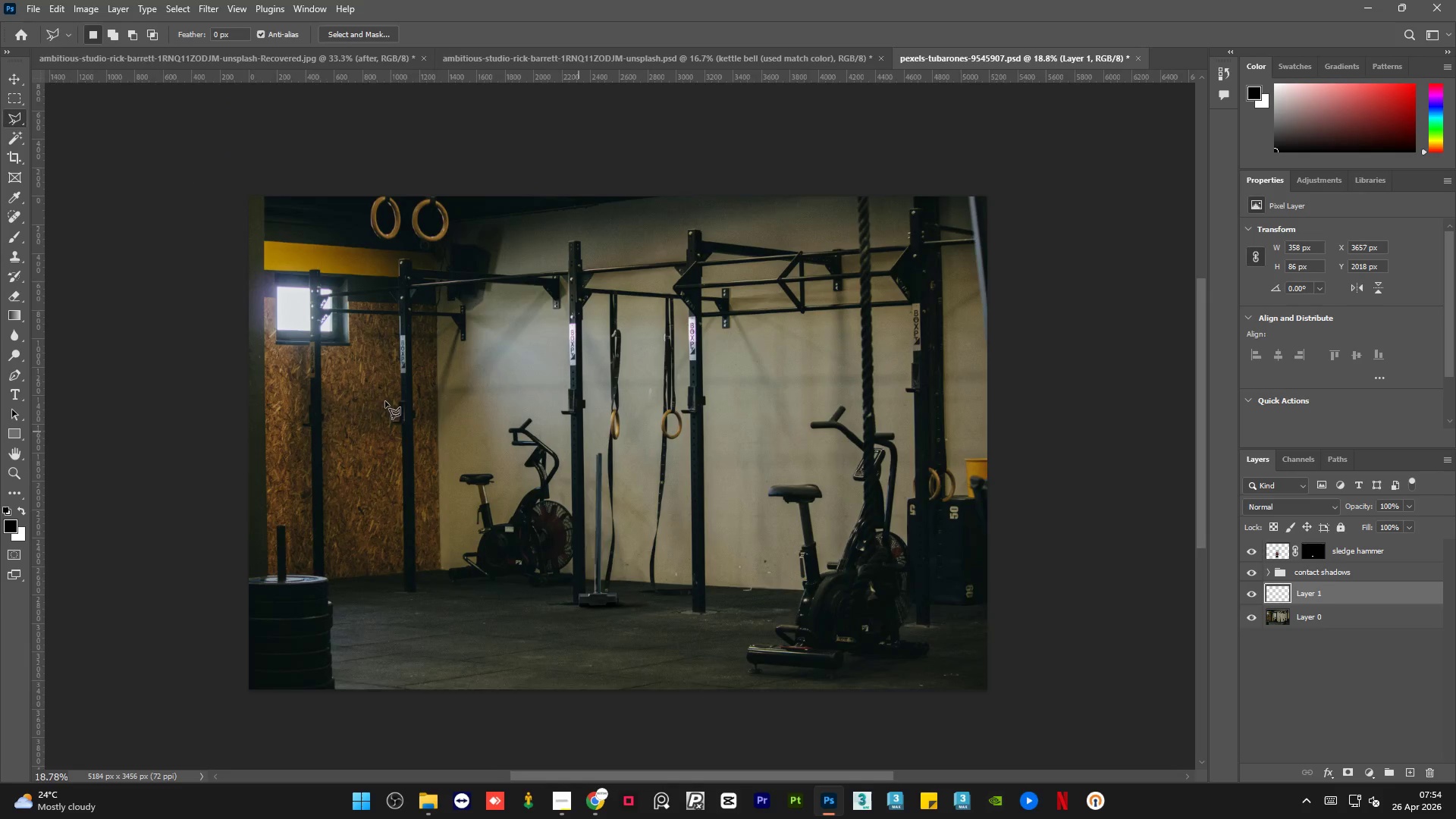 
scroll: coordinate [532, 457], scroll_direction: up, amount: 2.0
 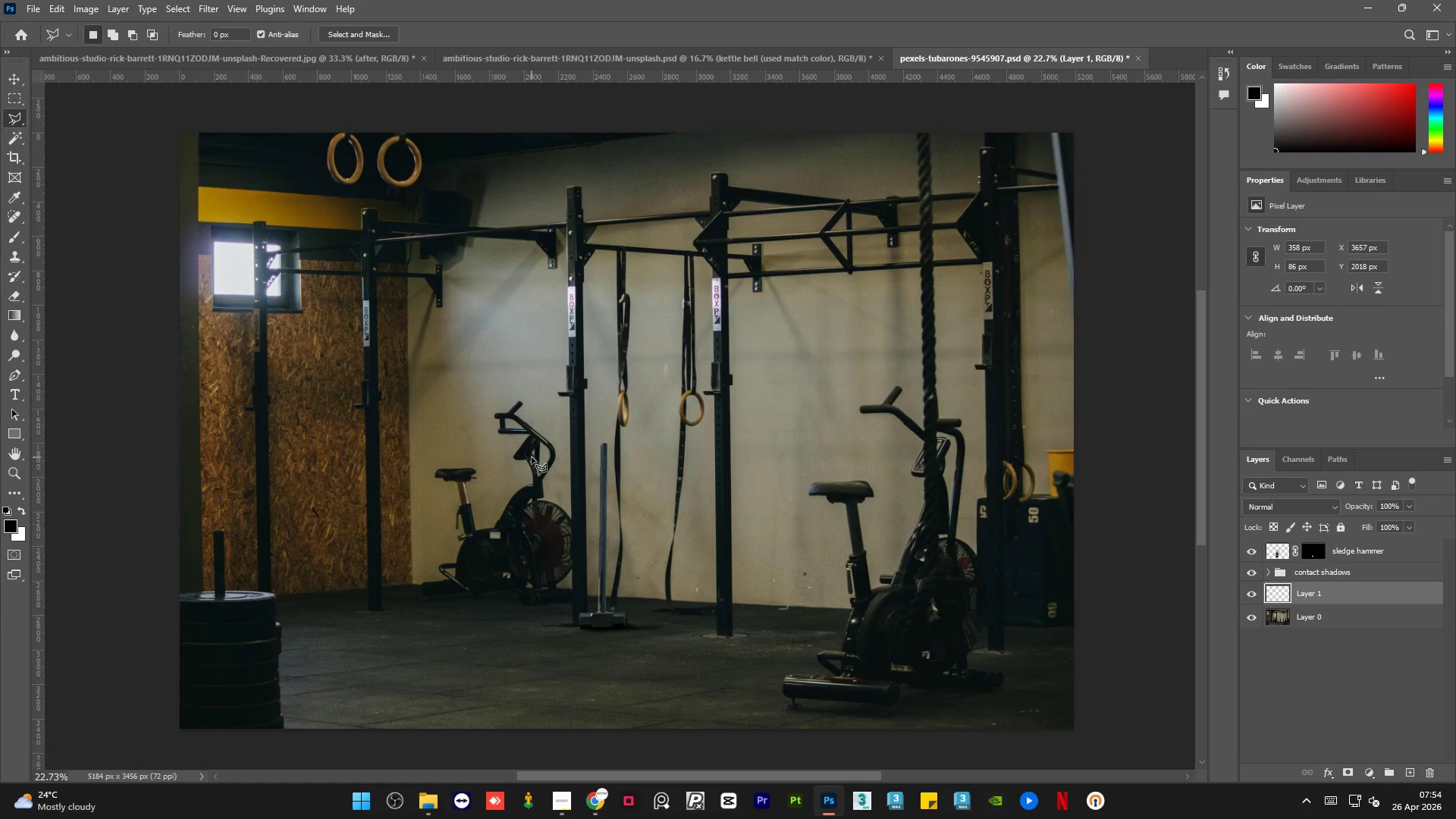 
scroll: coordinate [532, 457], scroll_direction: down, amount: 1.0
 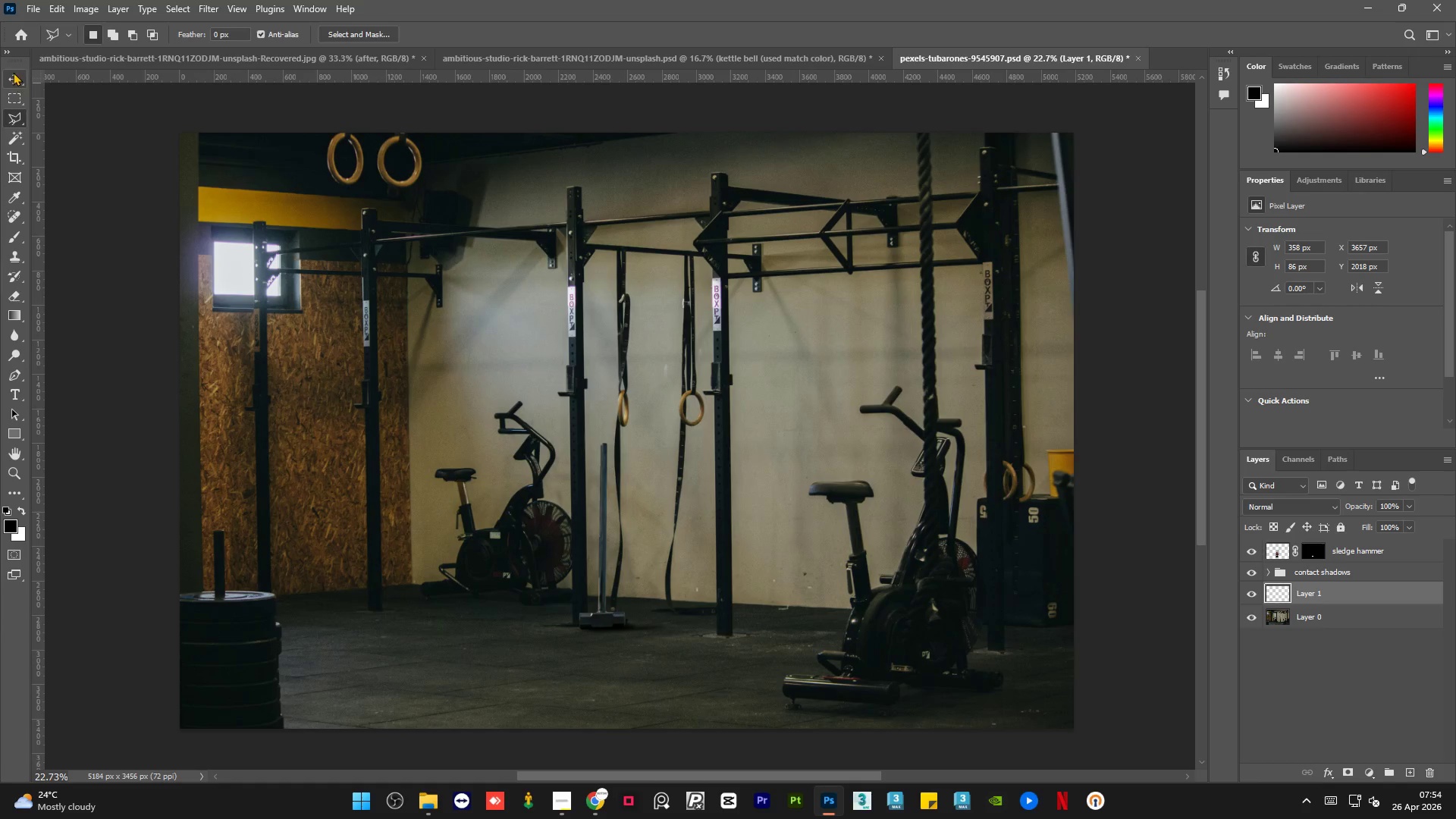 
double_click([125, 190])
 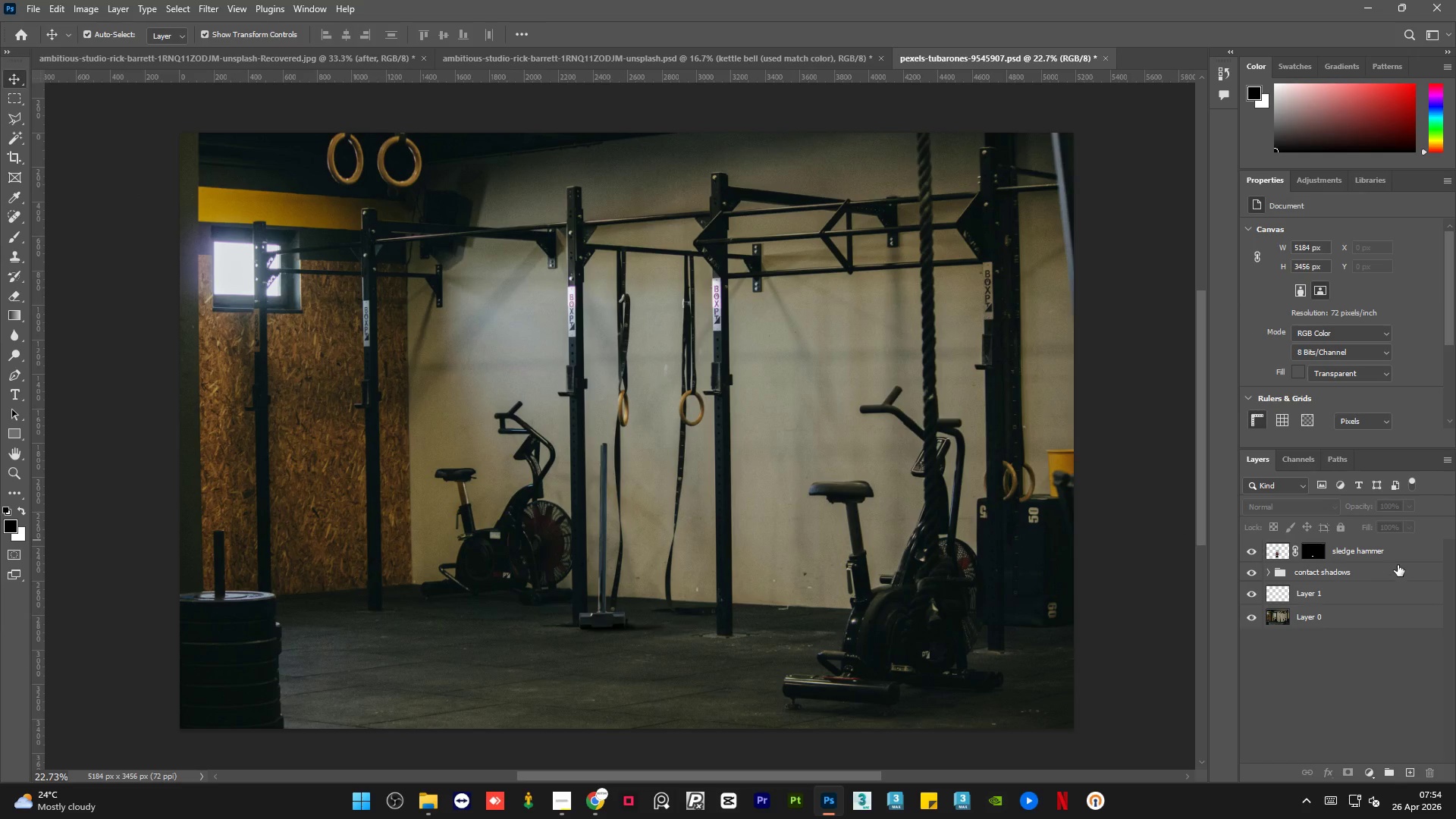 
left_click([1405, 554])
 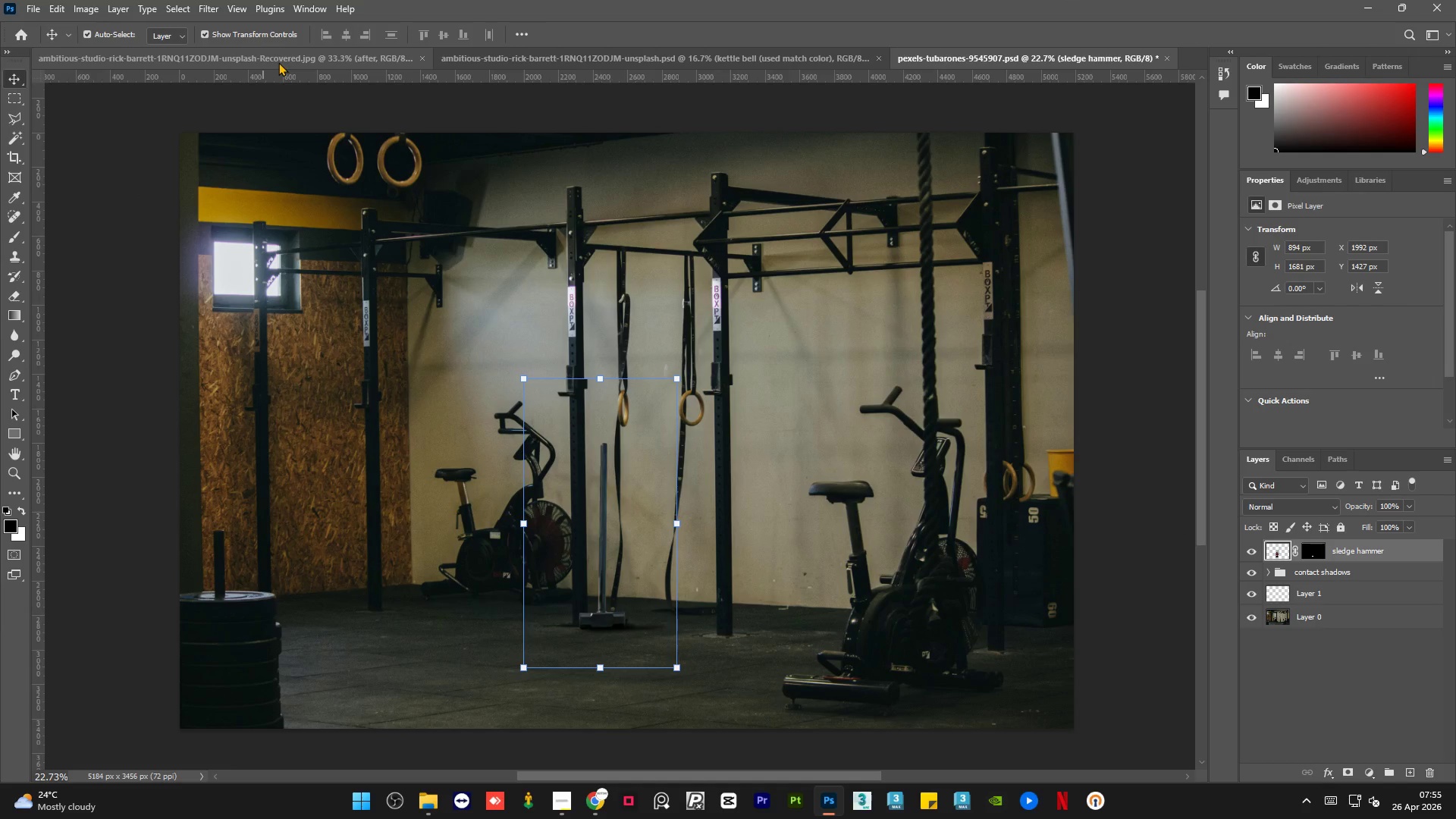 
left_click([588, 58])
 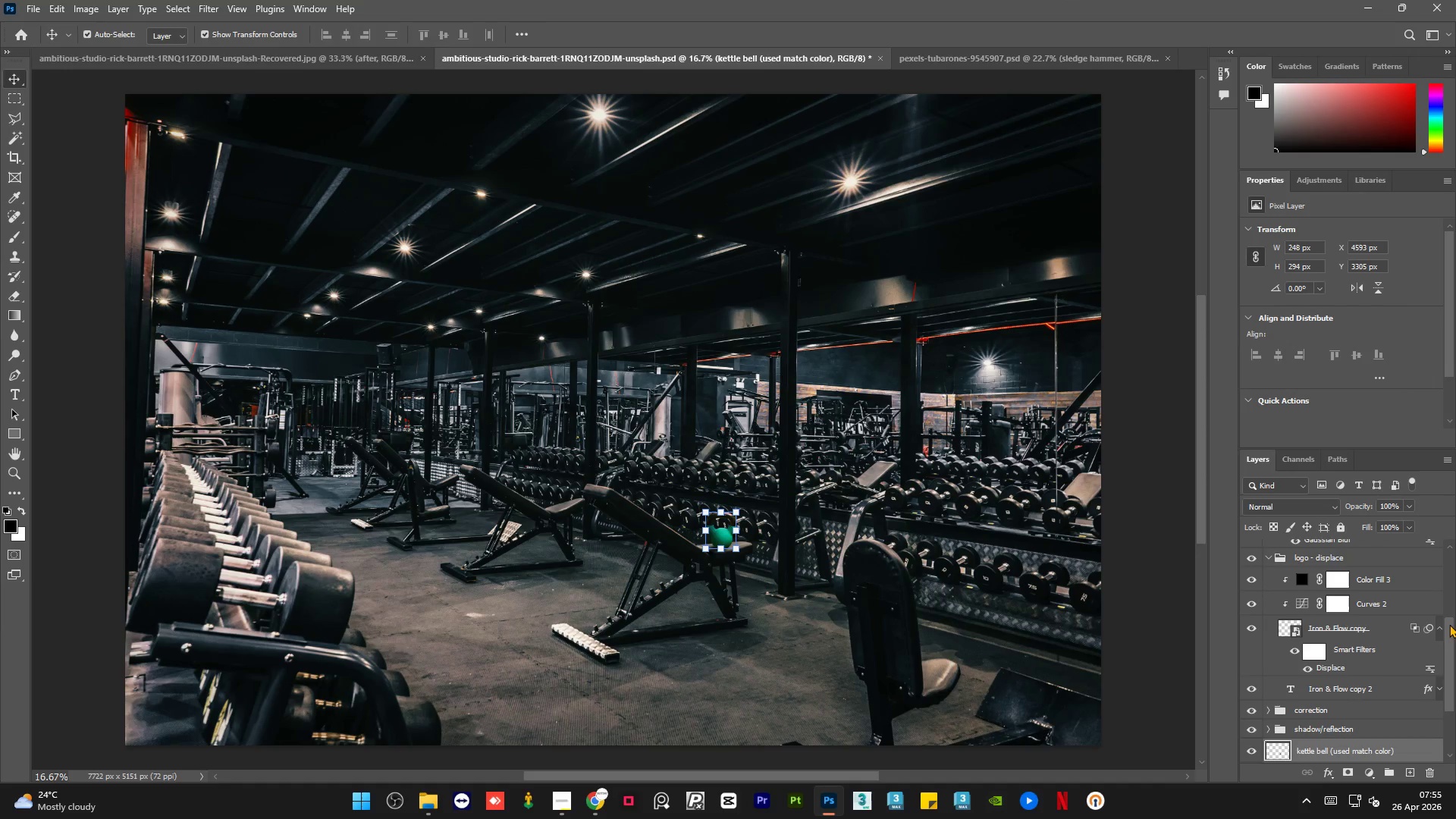 
left_click_drag(start_coordinate=[1451, 644], to_coordinate=[1455, 702])
 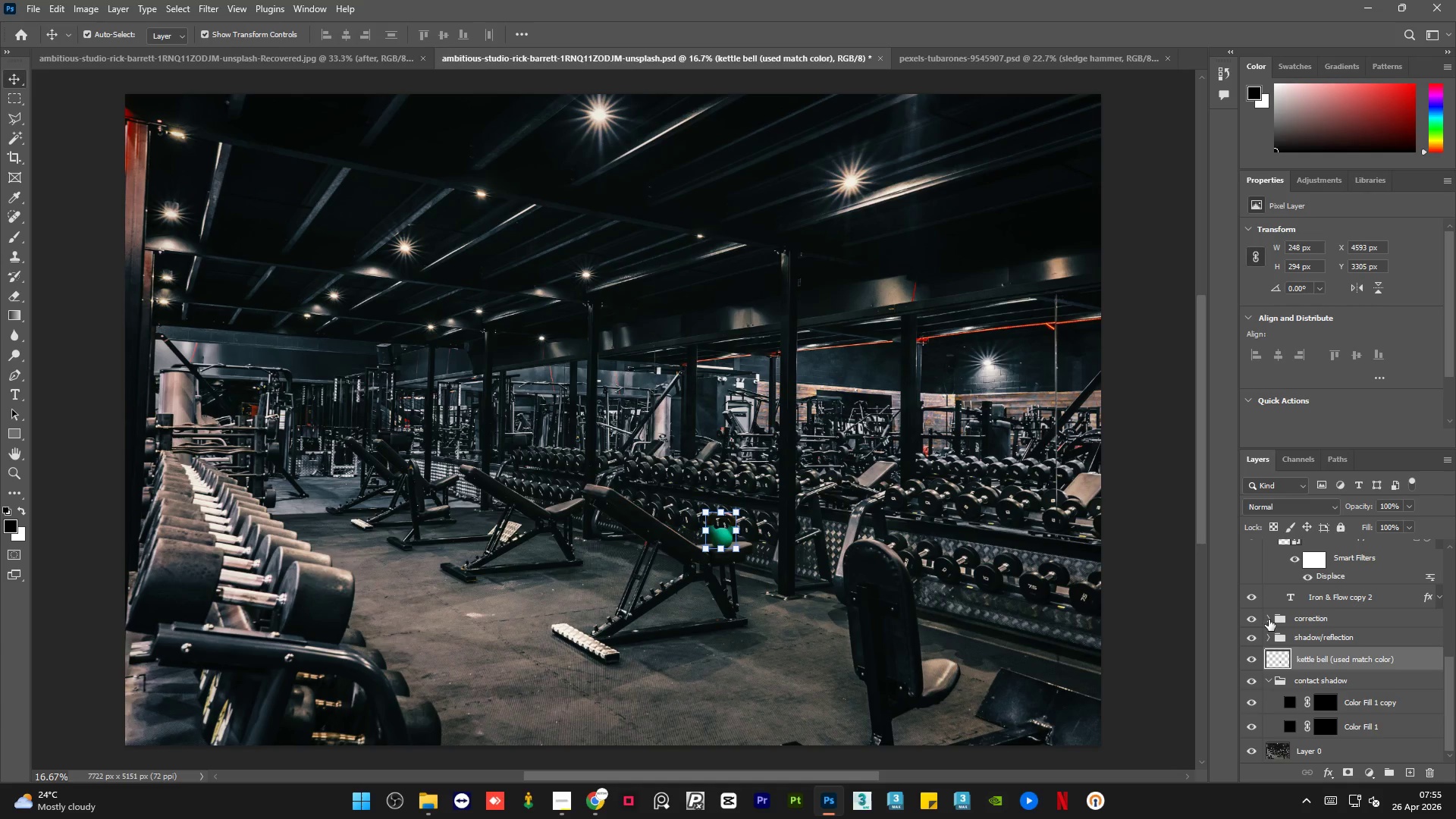 
left_click([1269, 618])
 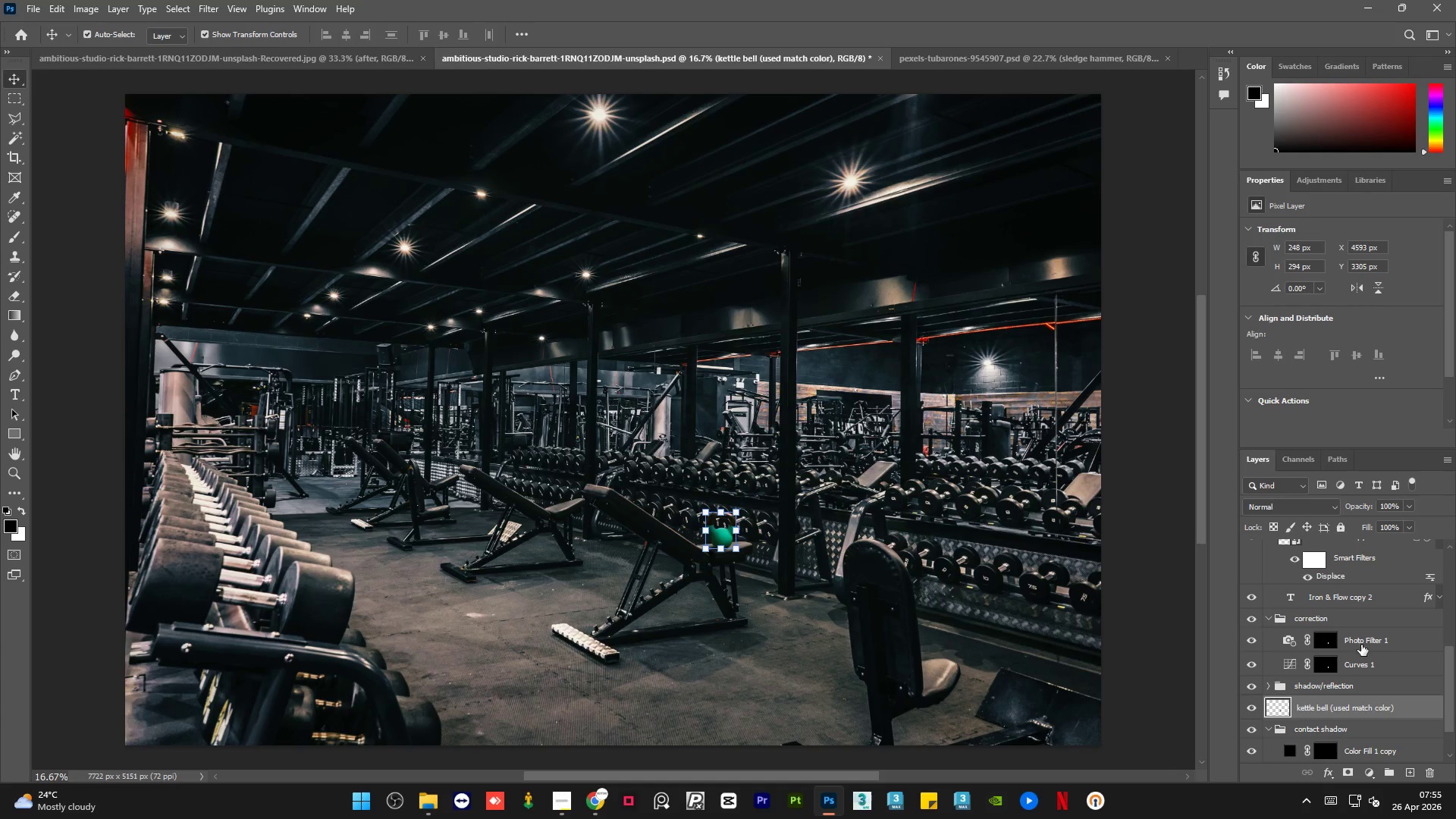 
left_click([1403, 642])
 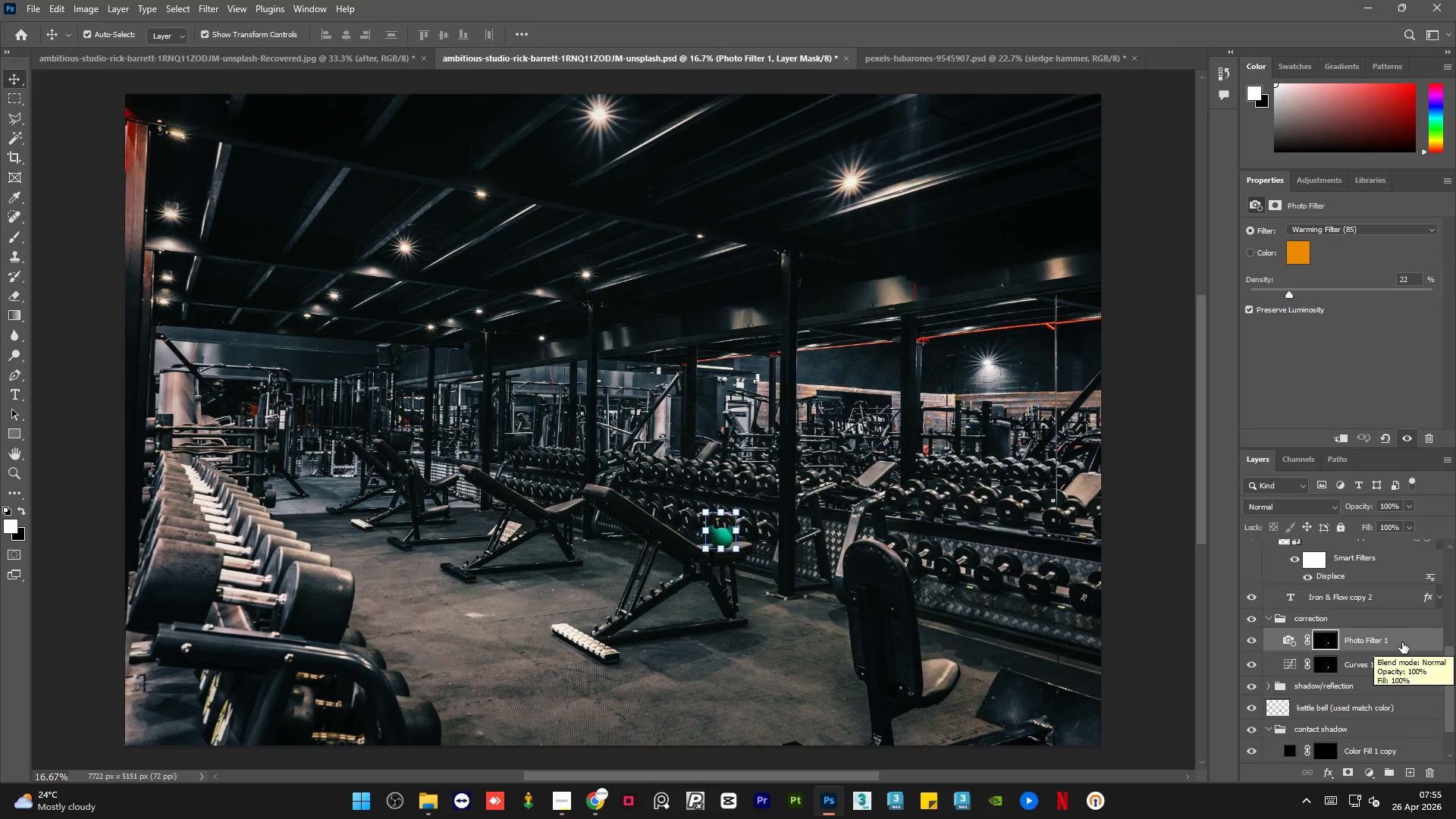 
left_click([1390, 660])
 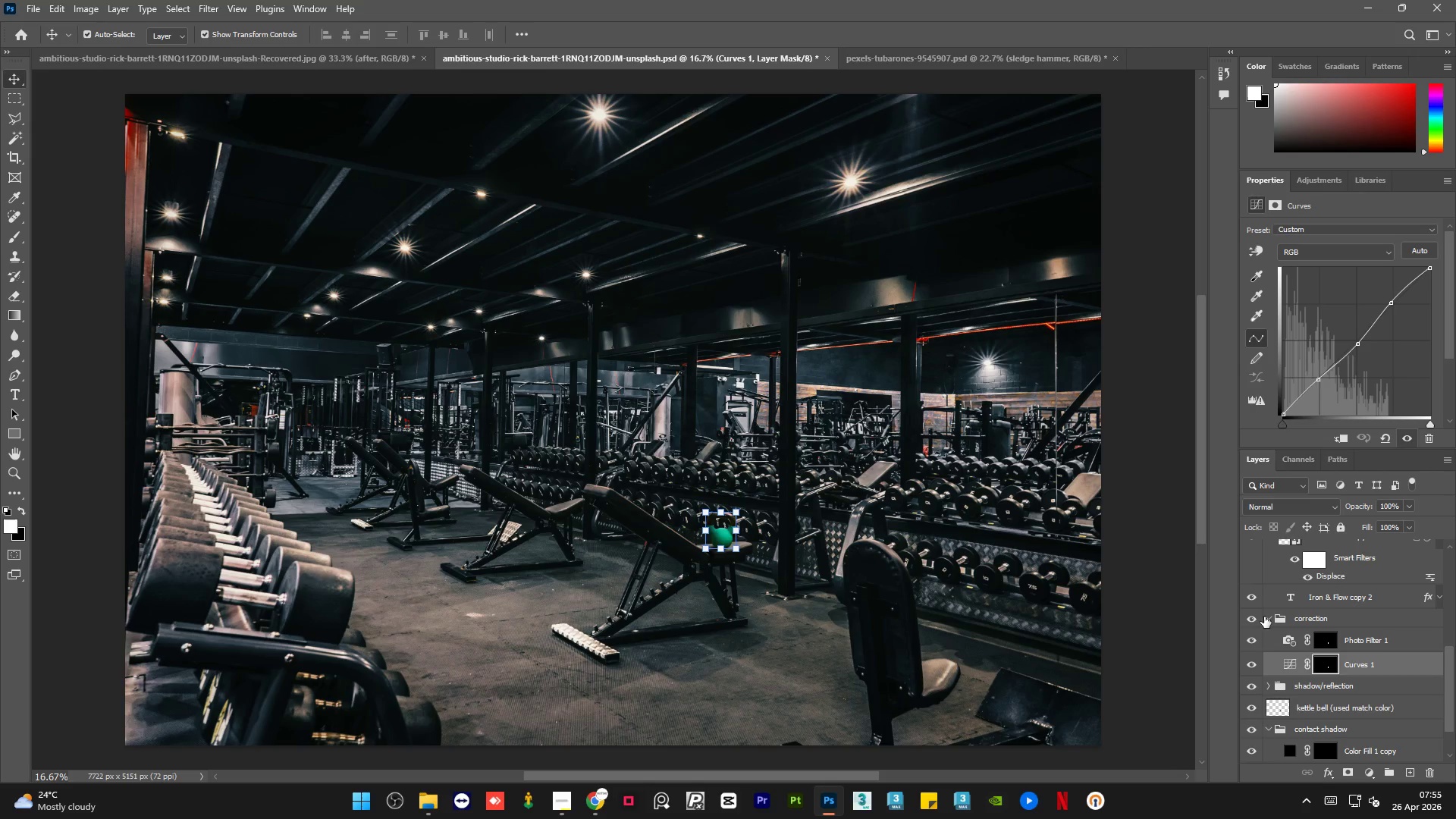 
left_click([1264, 617])
 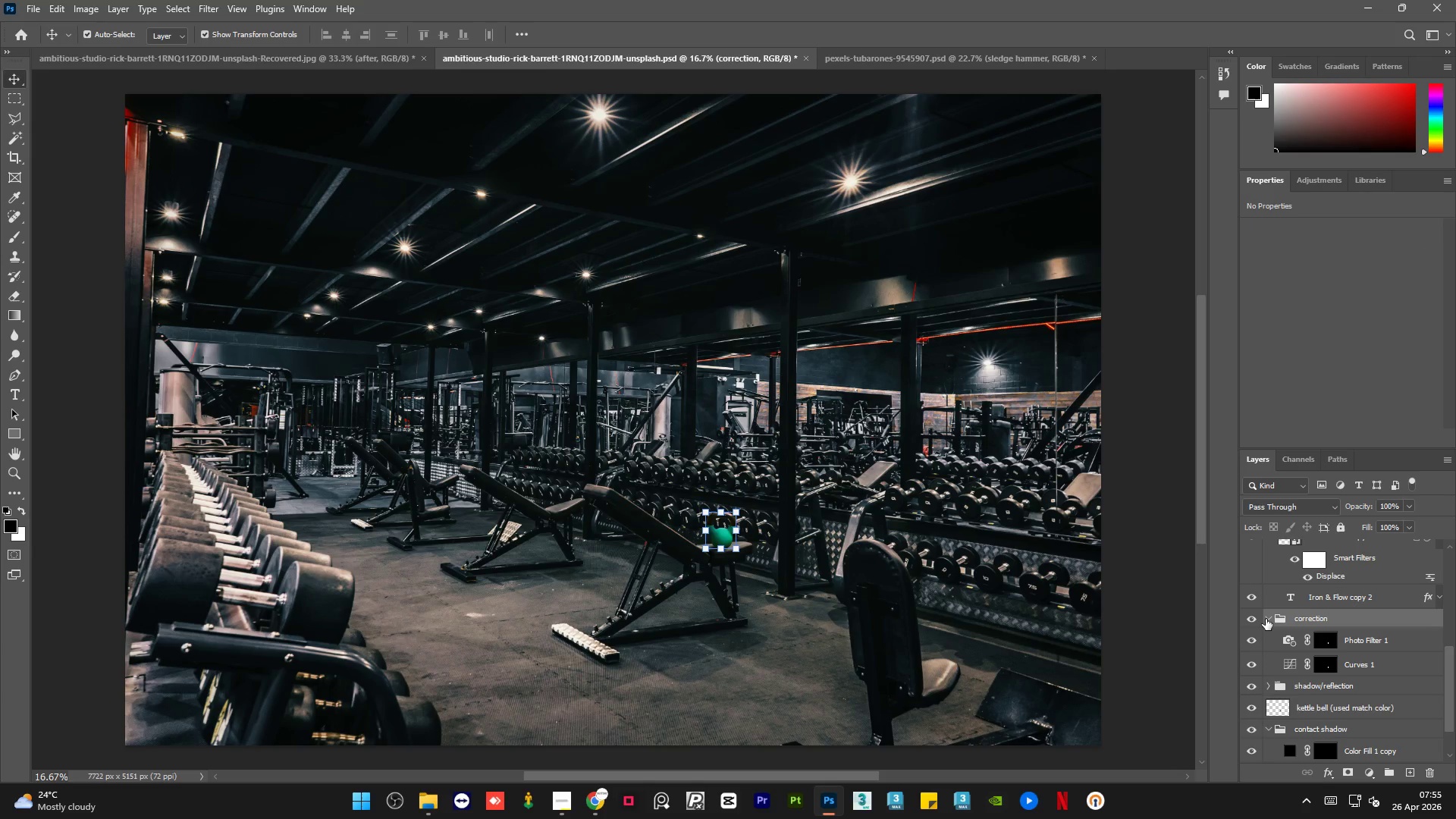 
left_click([1266, 619])
 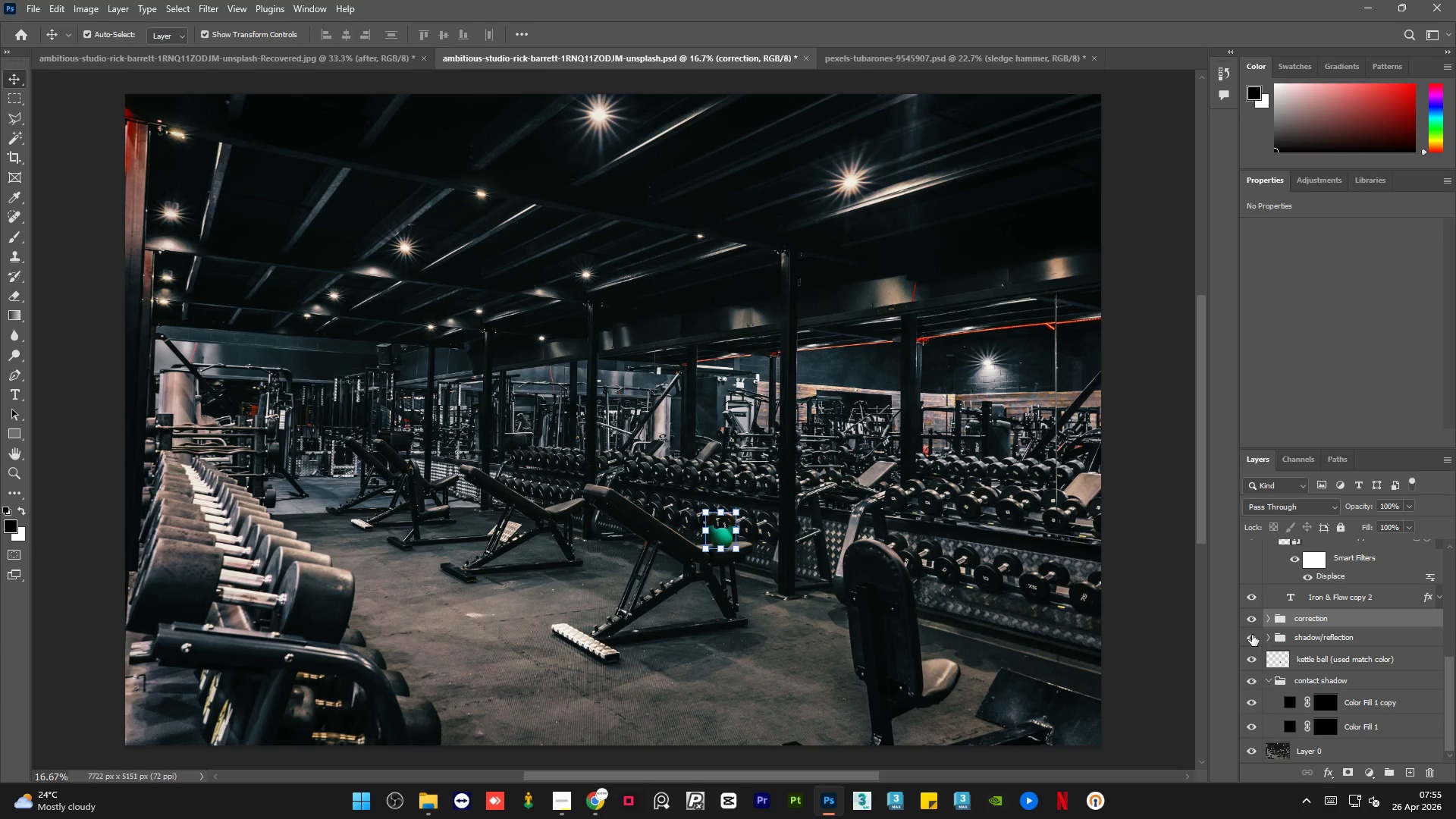 
left_click([1252, 635])
 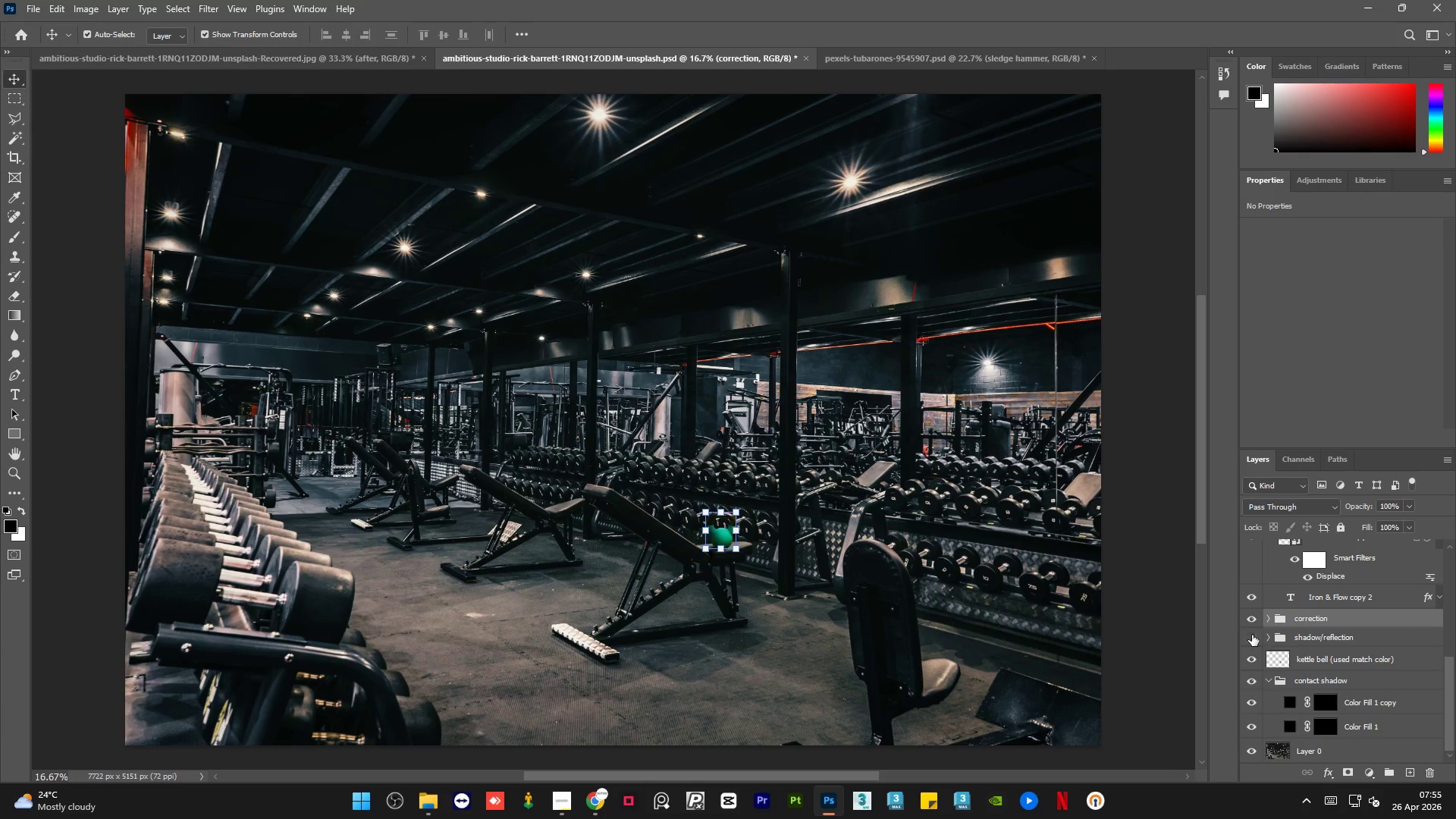 
left_click([1252, 635])
 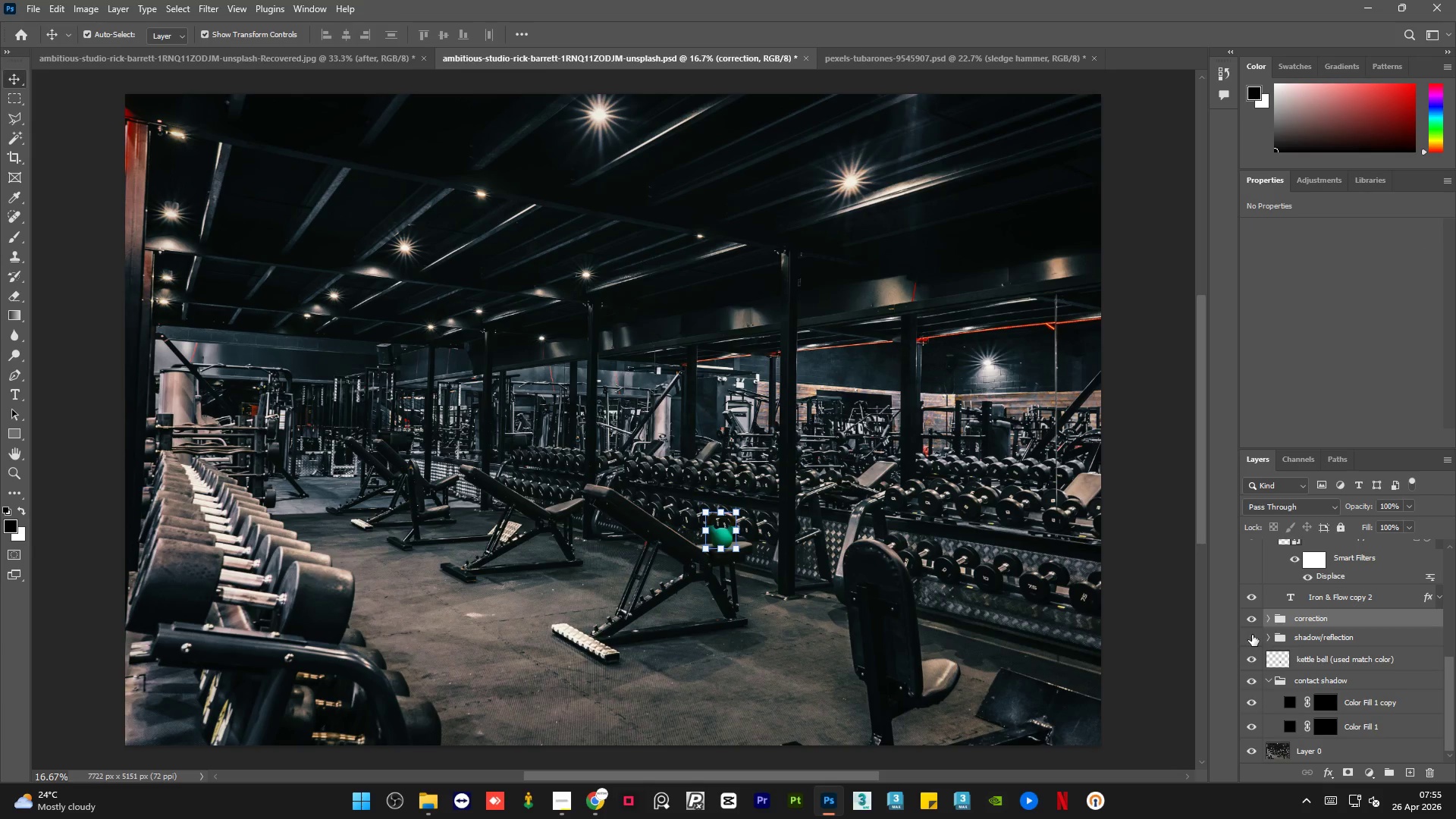 
left_click([1252, 635])
 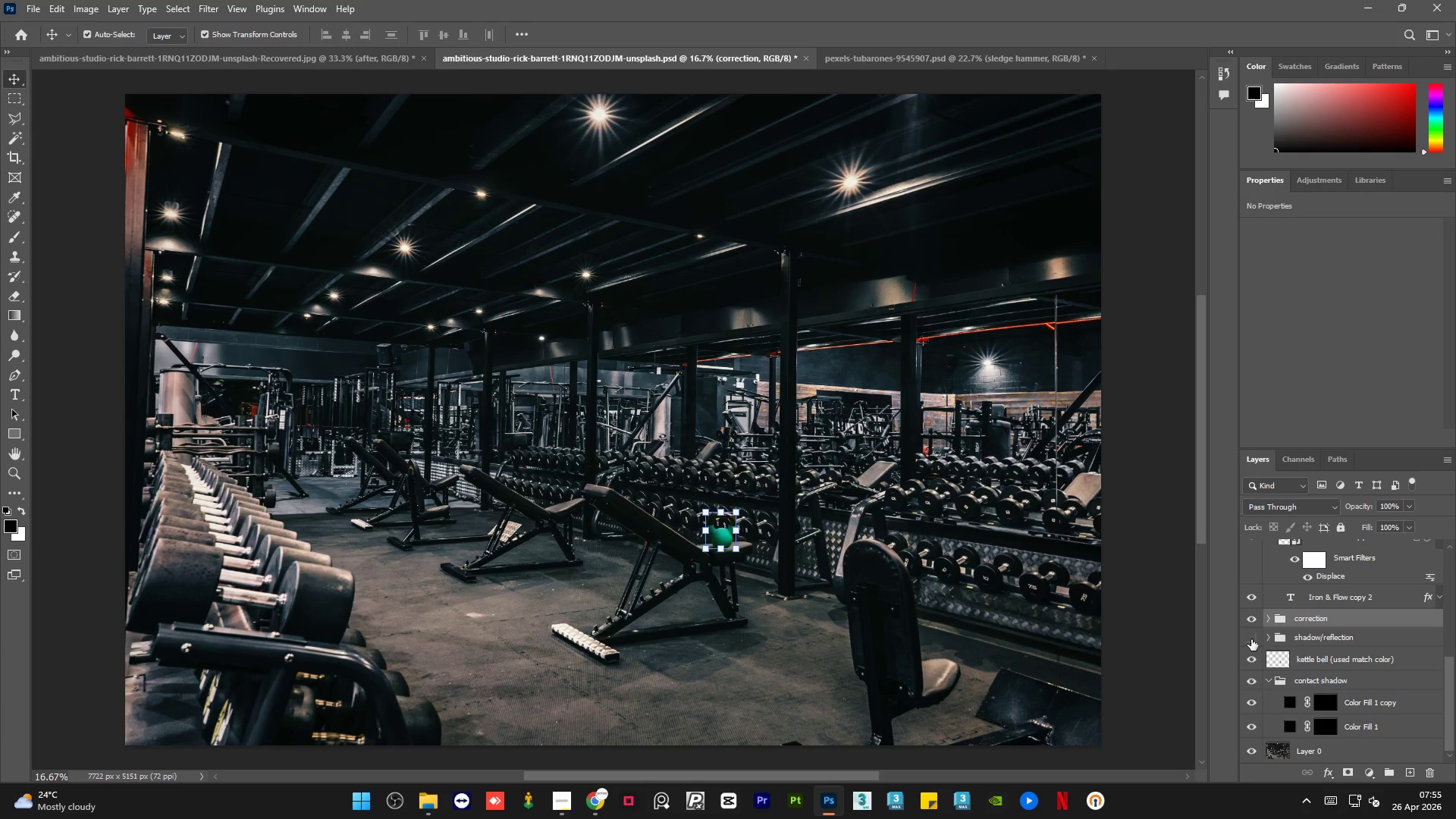 
left_click([1251, 639])
 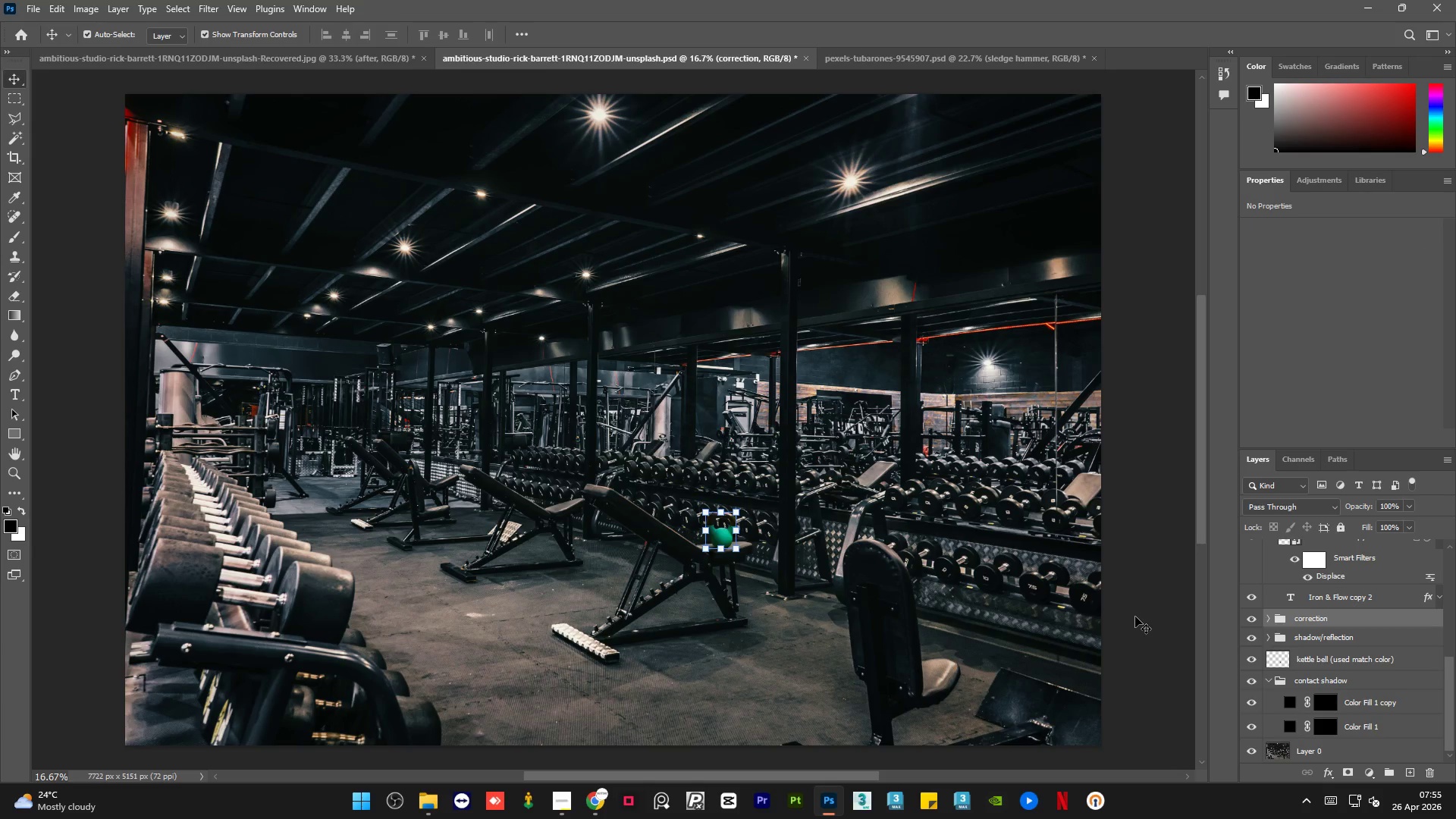 
left_click([1135, 617])
 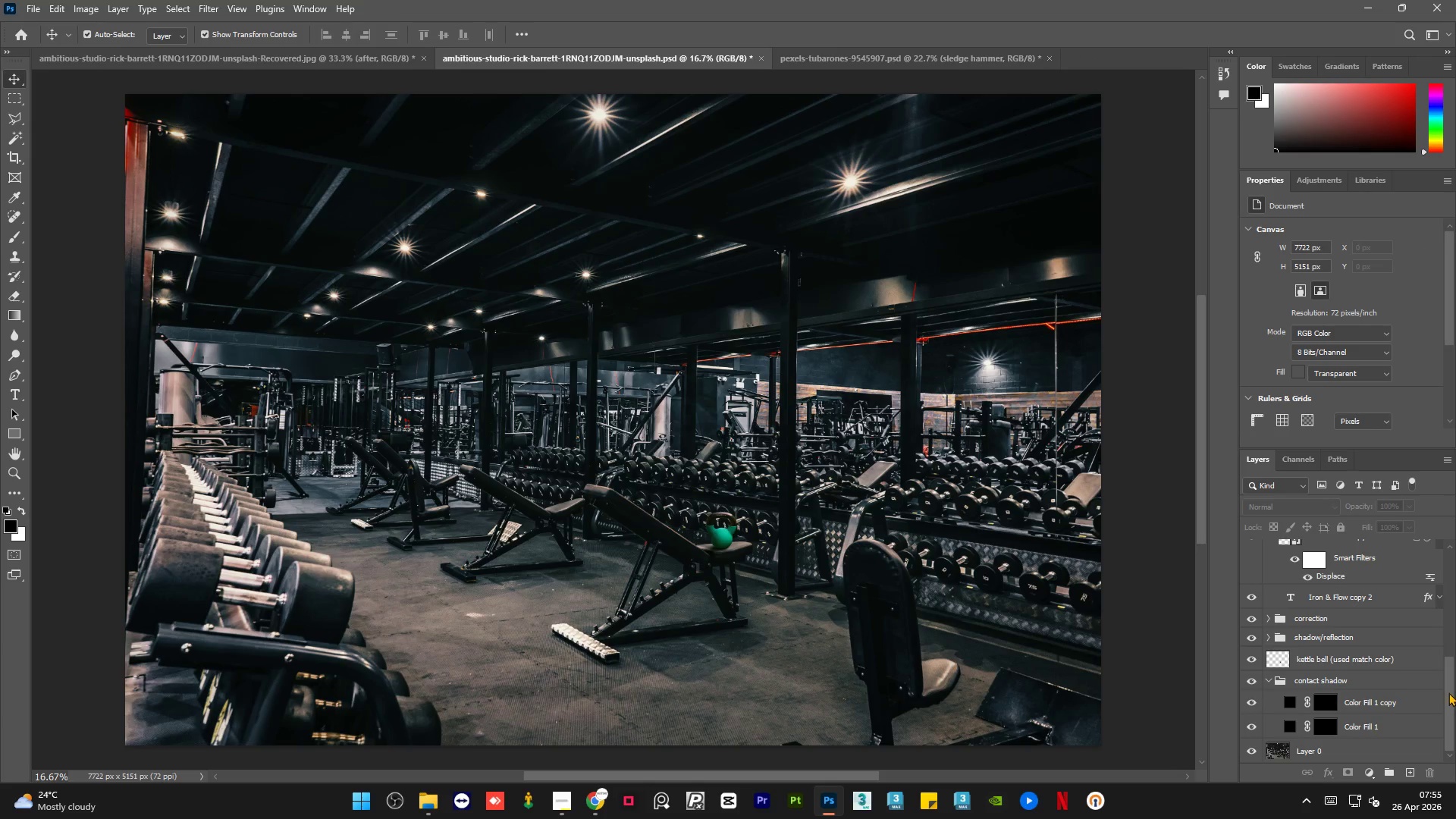 
left_click_drag(start_coordinate=[1448, 692], to_coordinate=[1448, 711])
 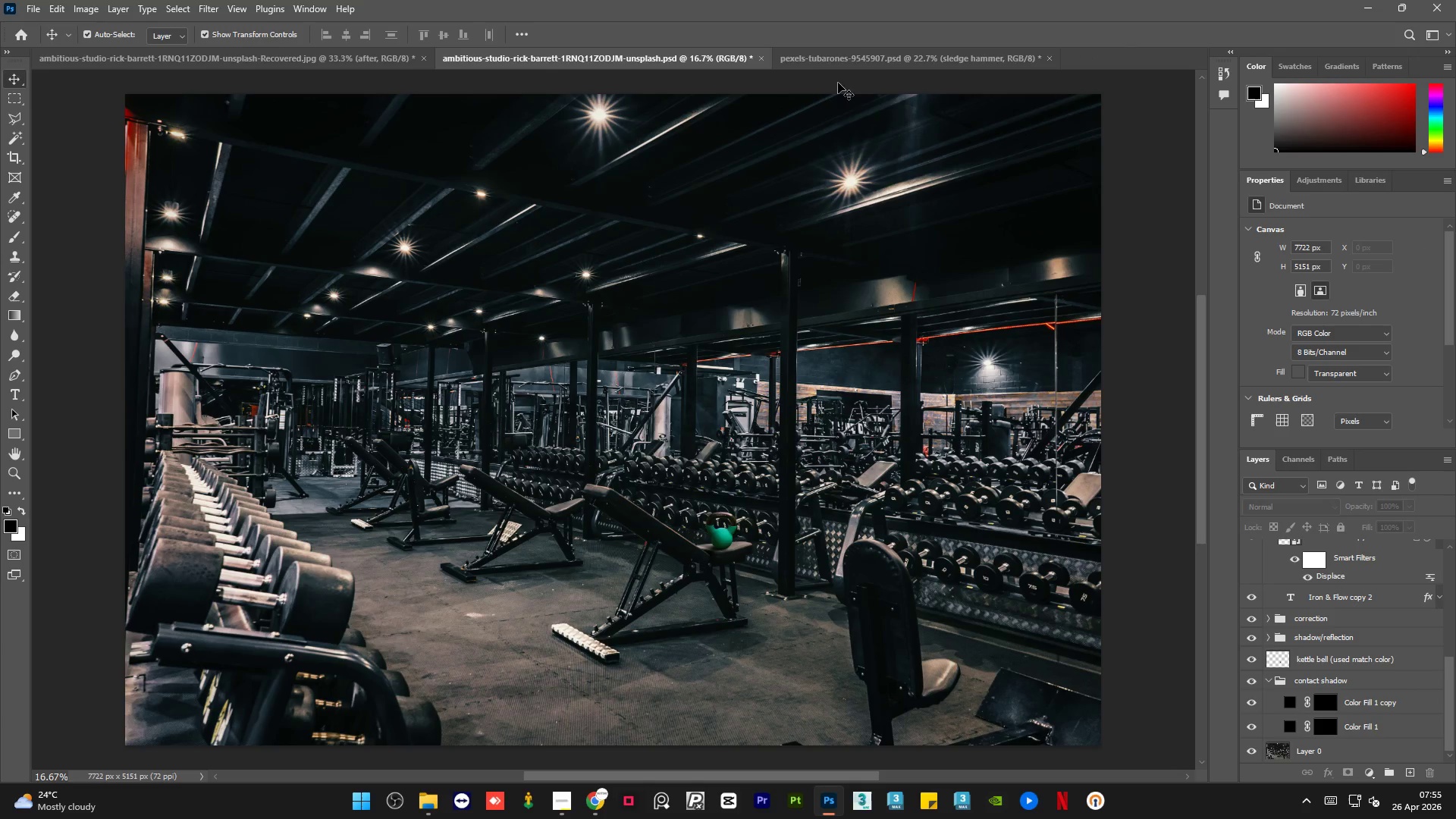 
left_click([836, 61])
 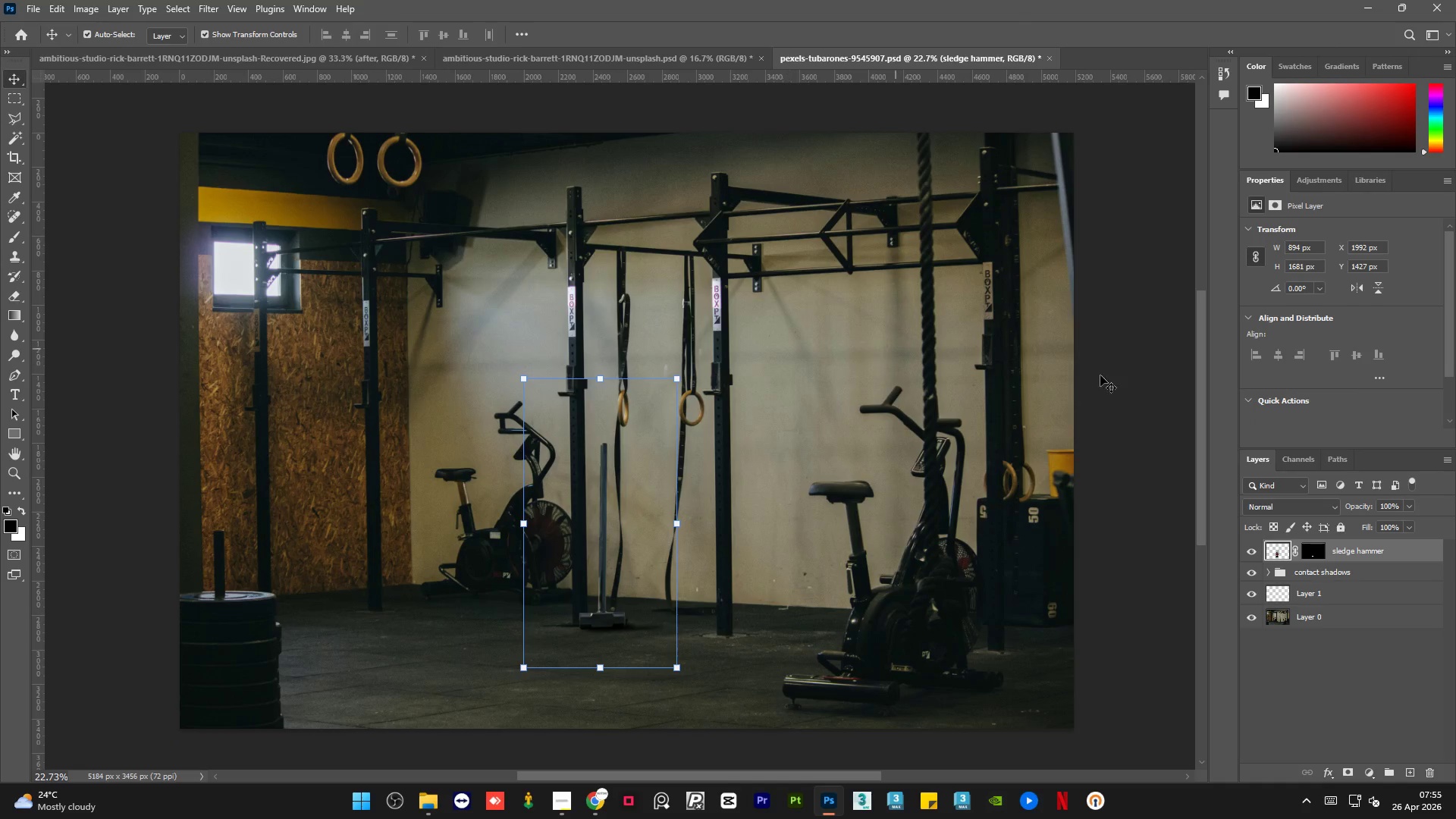 
wait(6.52)
 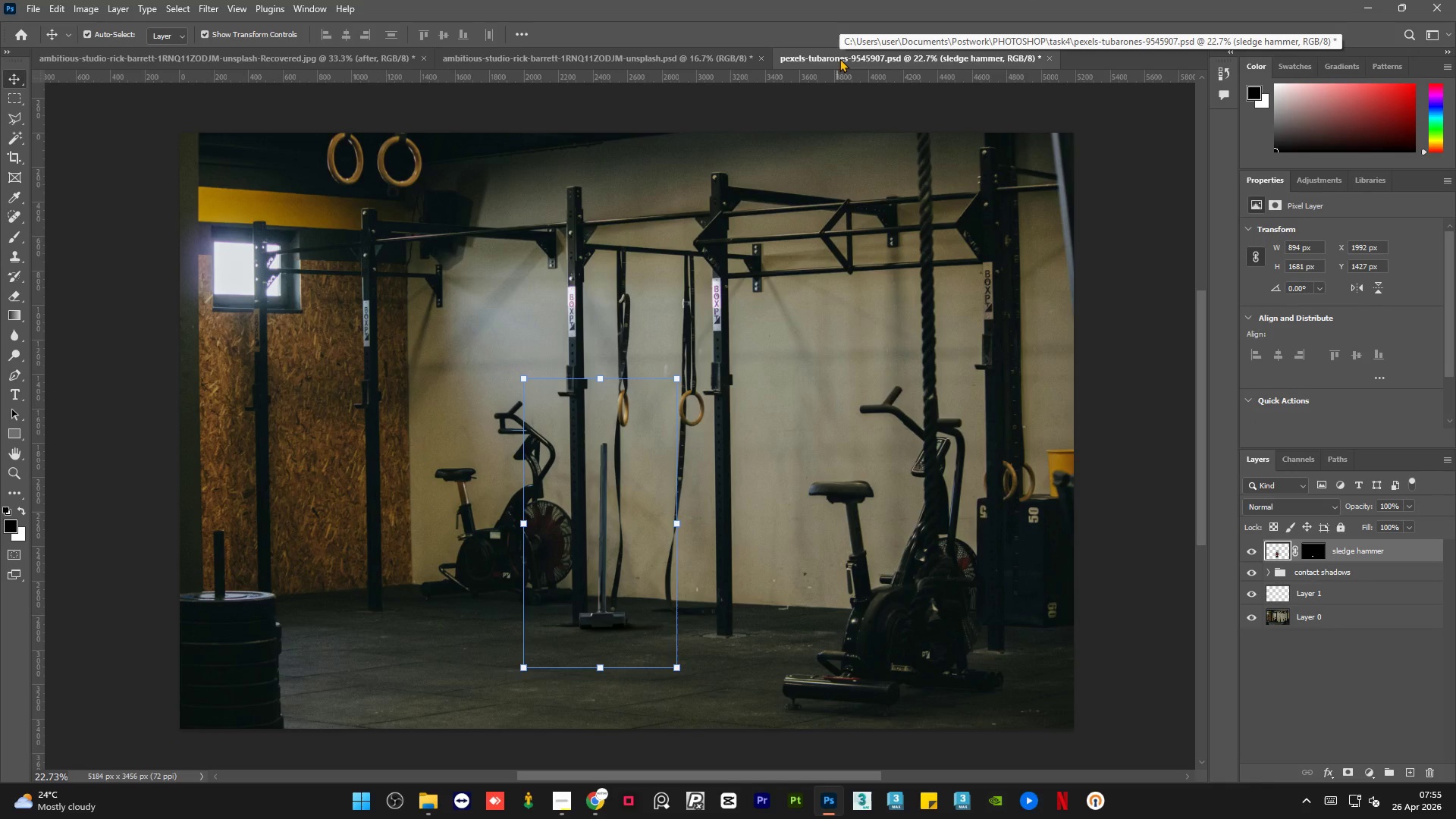 
left_click([1370, 572])
 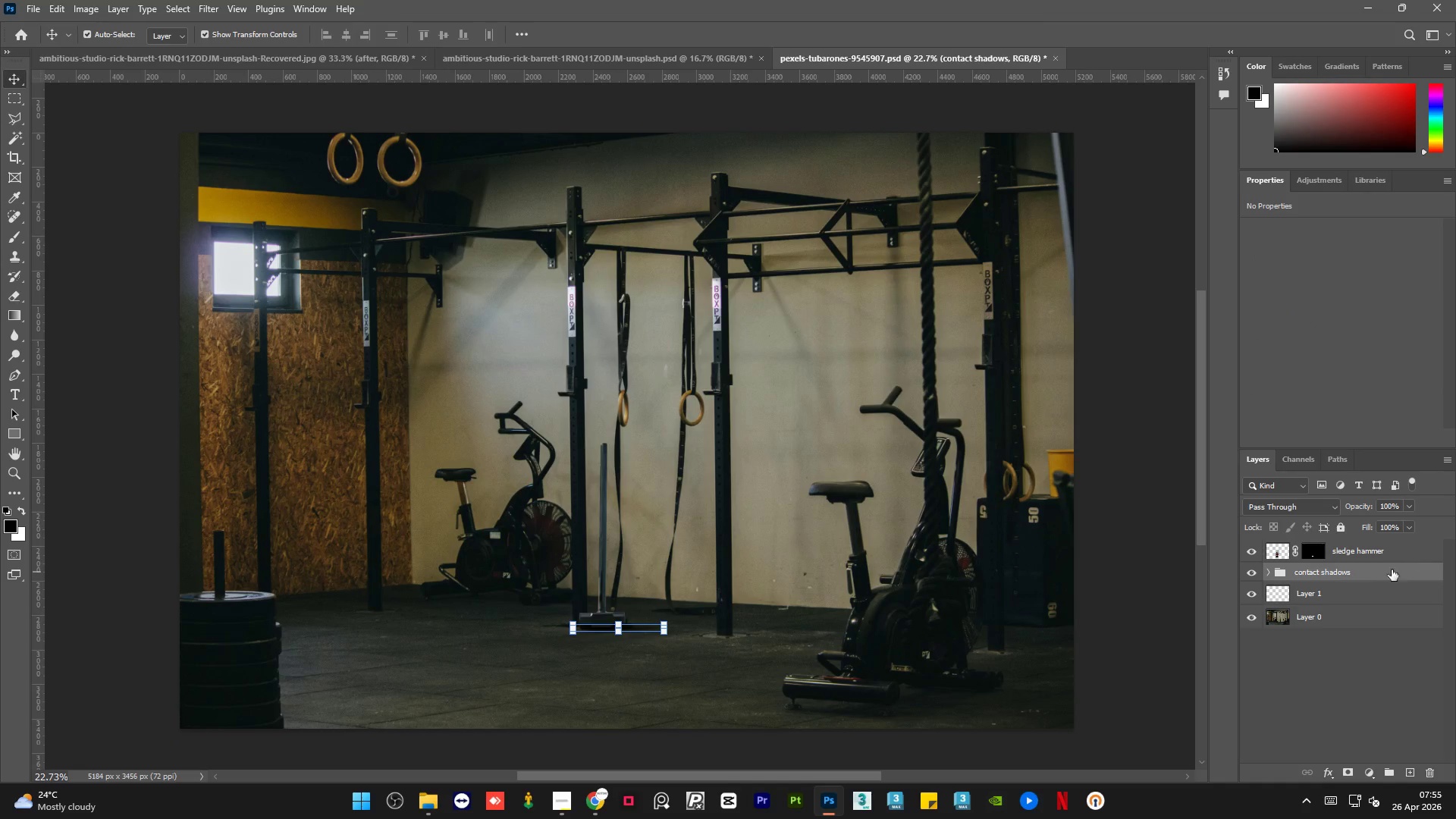 
left_click([1368, 596])
 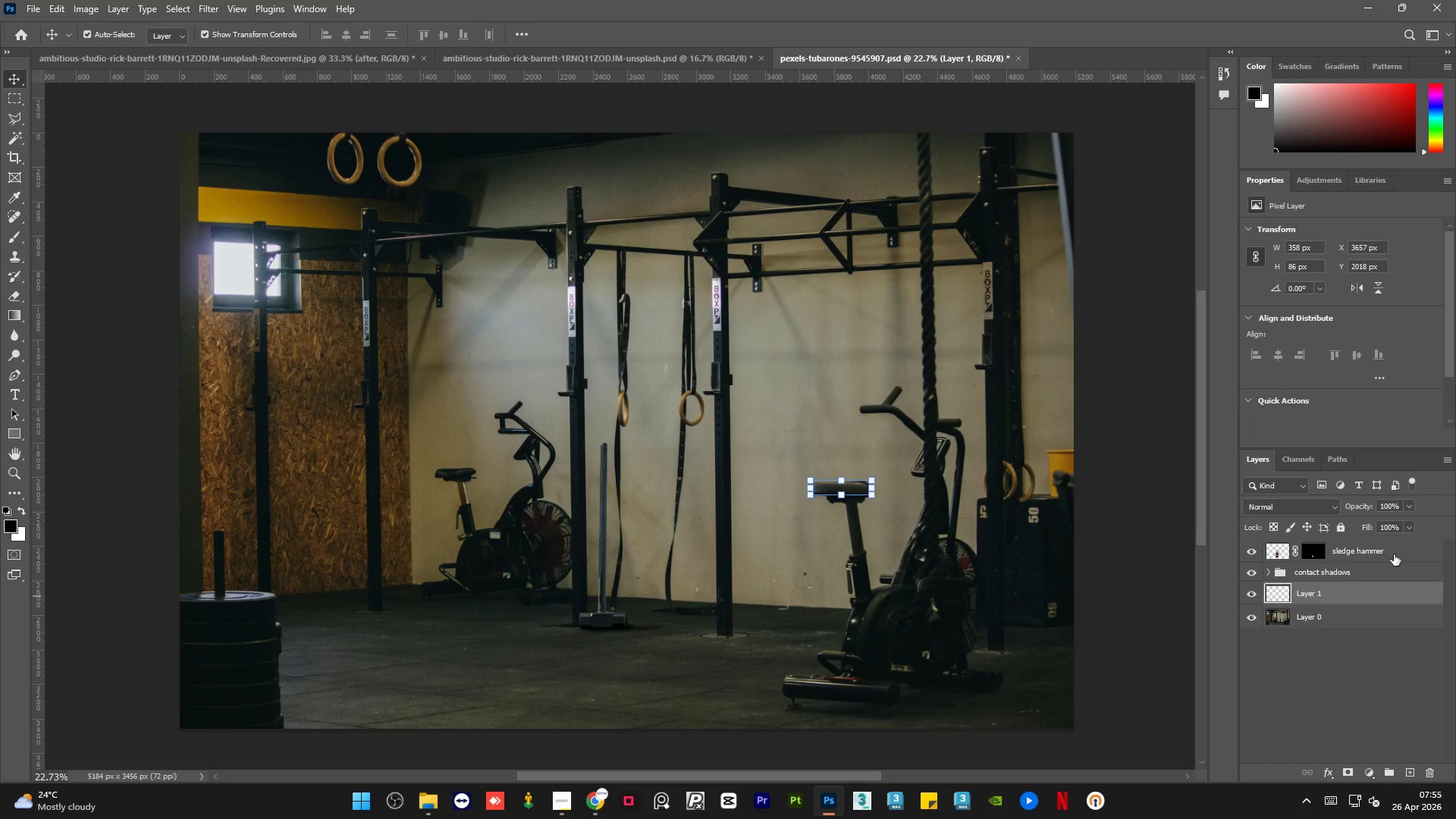 
left_click([1394, 554])
 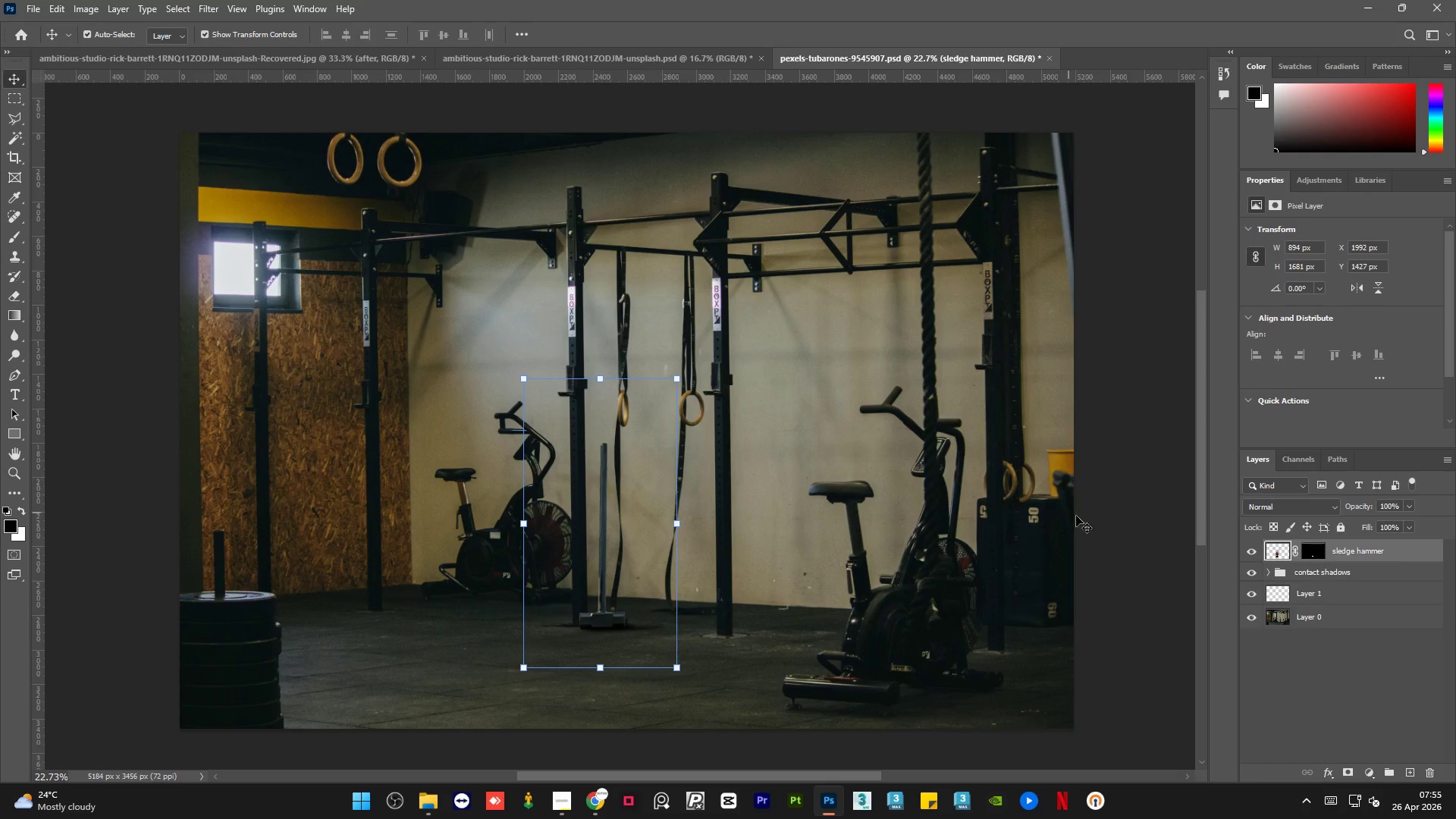 
left_click([88, 0])
 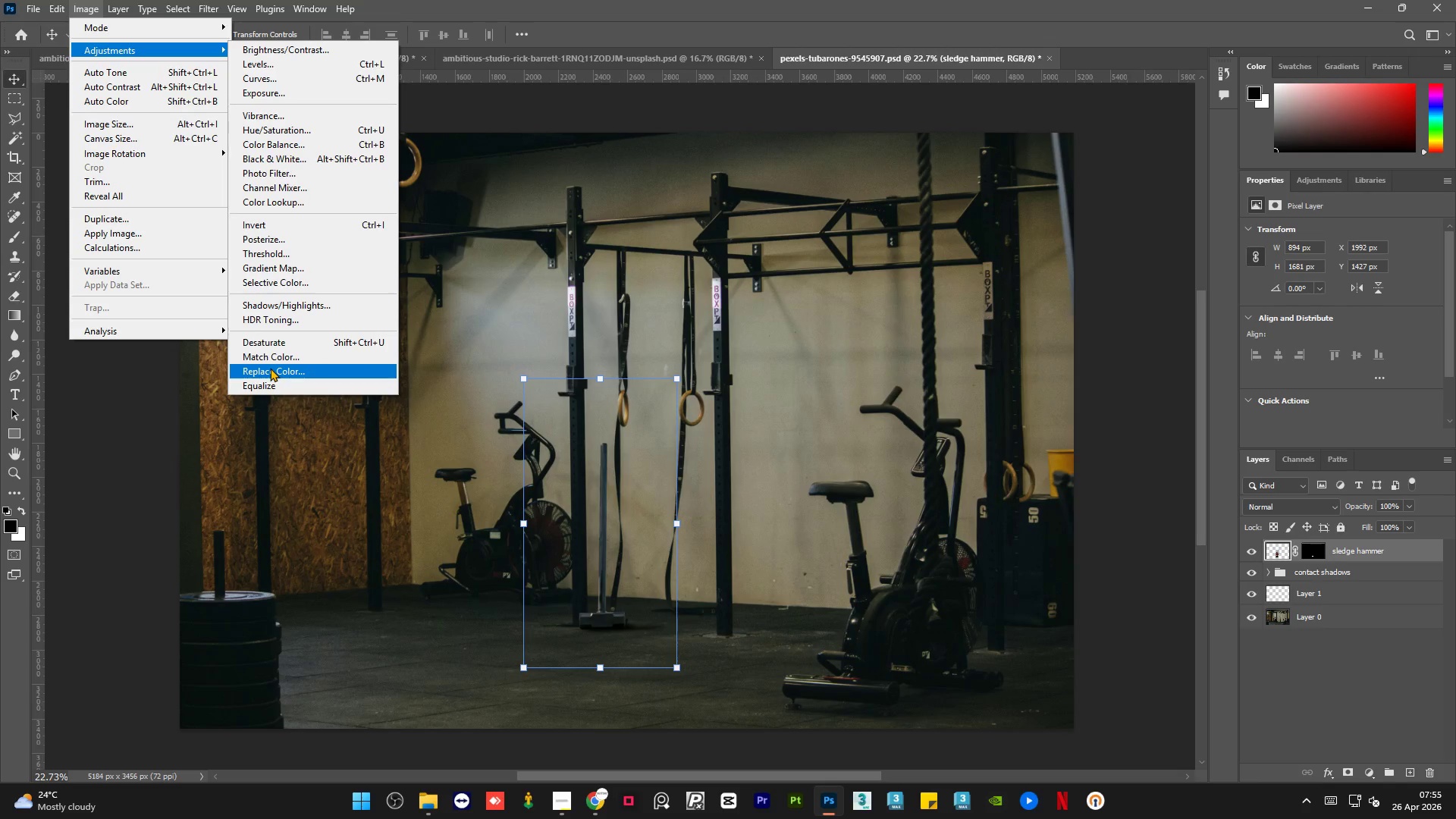 
left_click([274, 353])
 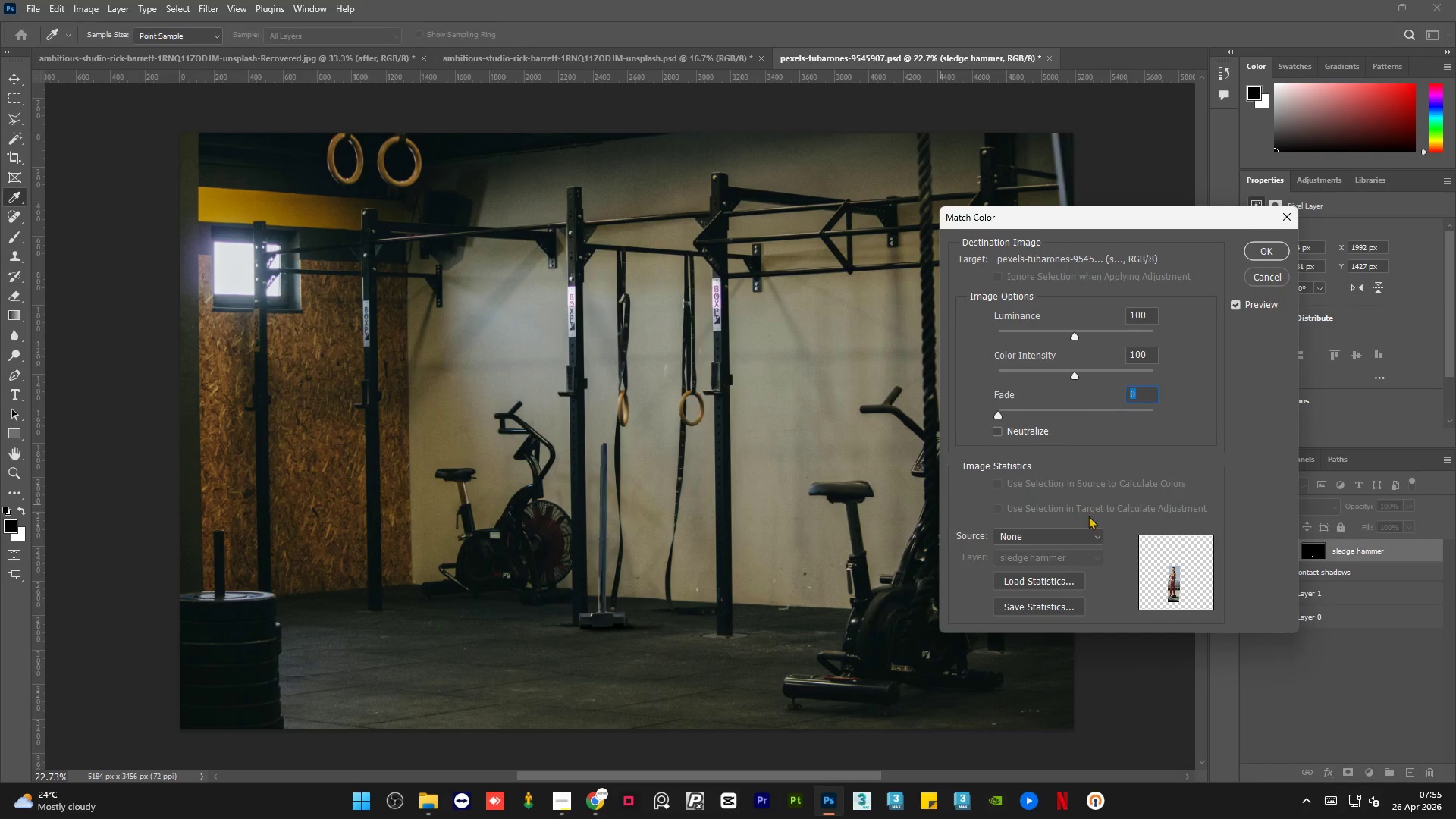 
left_click_drag(start_coordinate=[1100, 222], to_coordinate=[979, 224])
 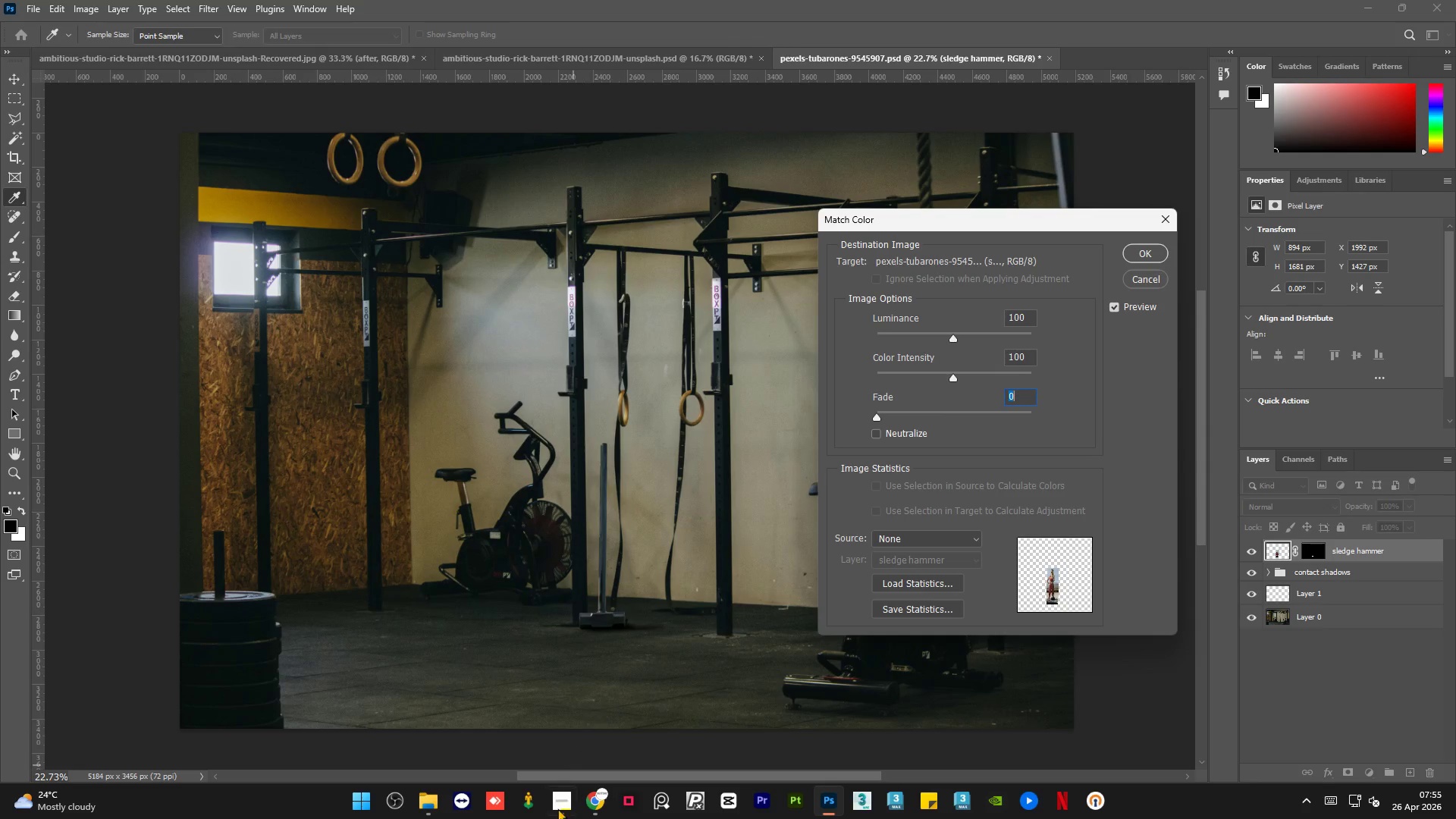 
left_click([556, 809])